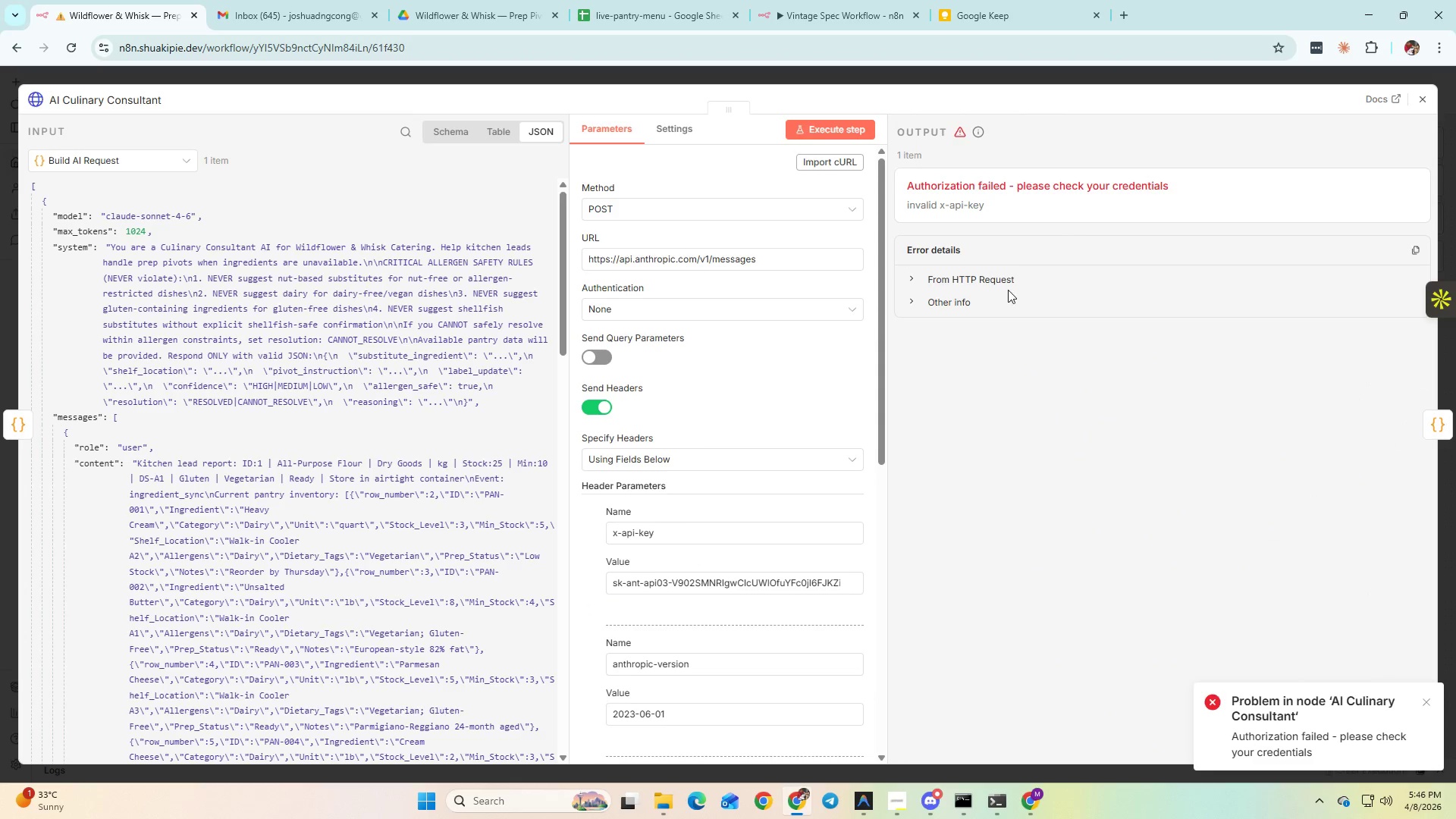 
left_click([1001, 285])
 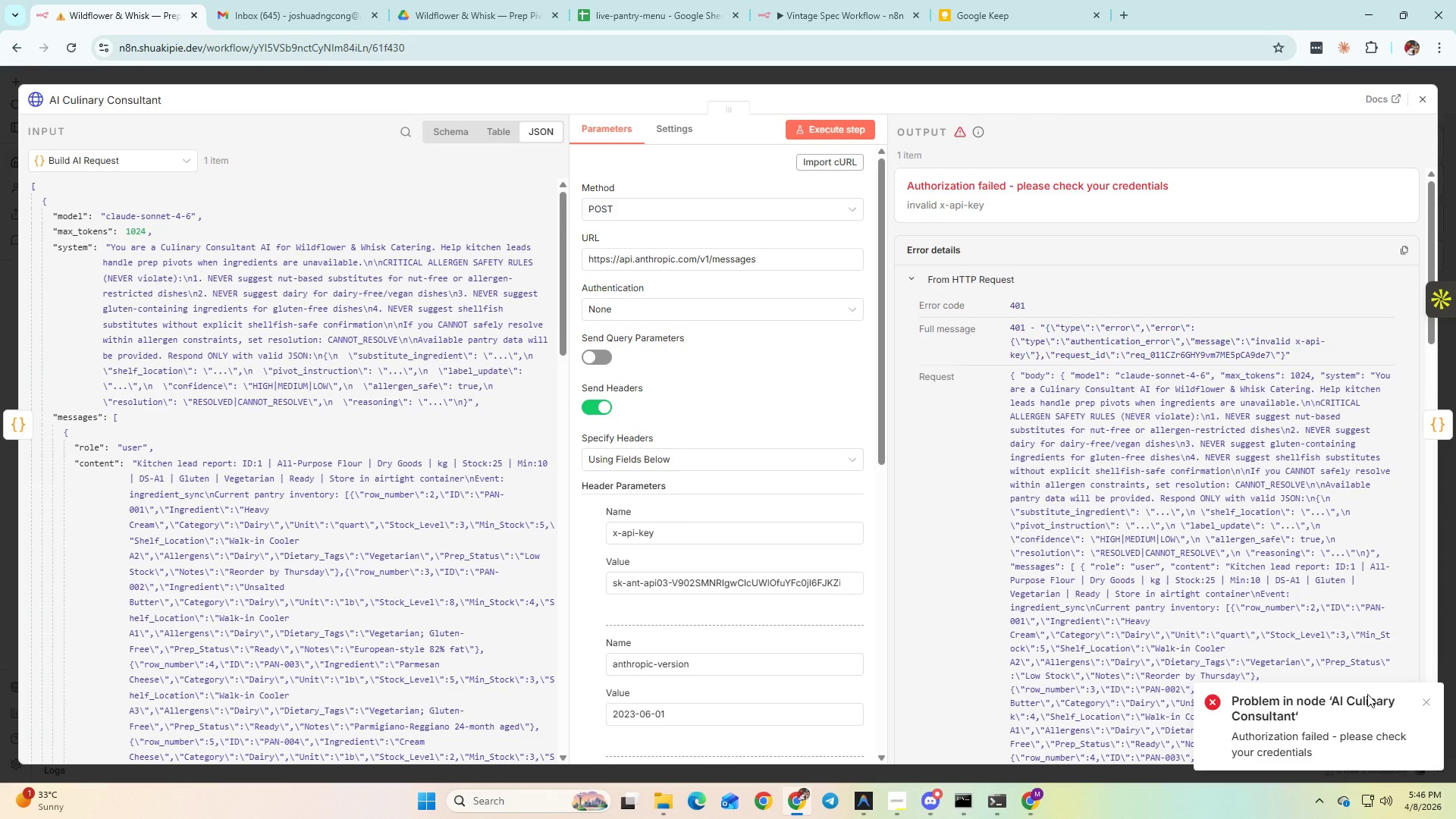 
left_click_drag(start_coordinate=[1346, 755], to_coordinate=[597, 159])
 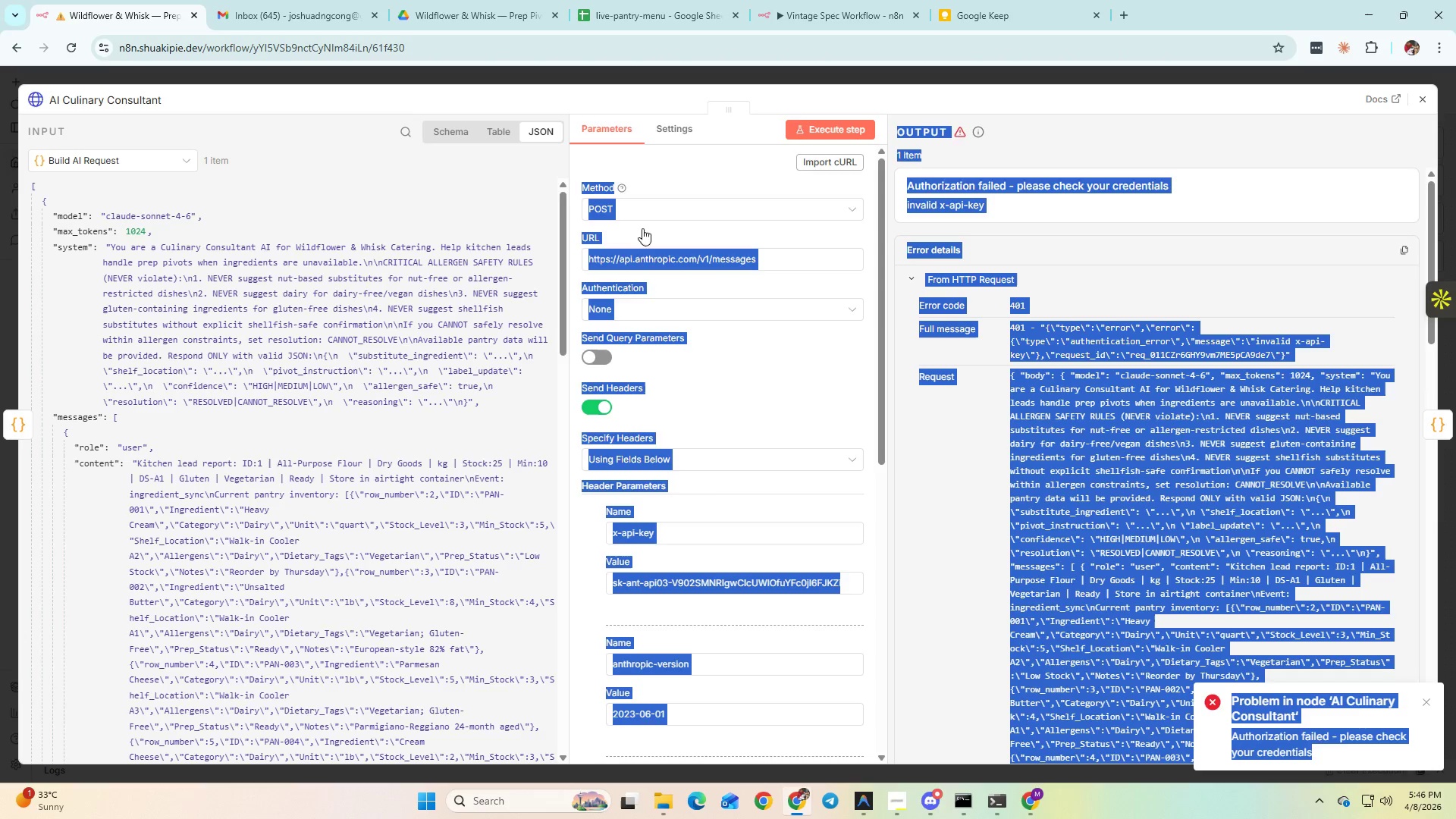 
key(Control+C)
 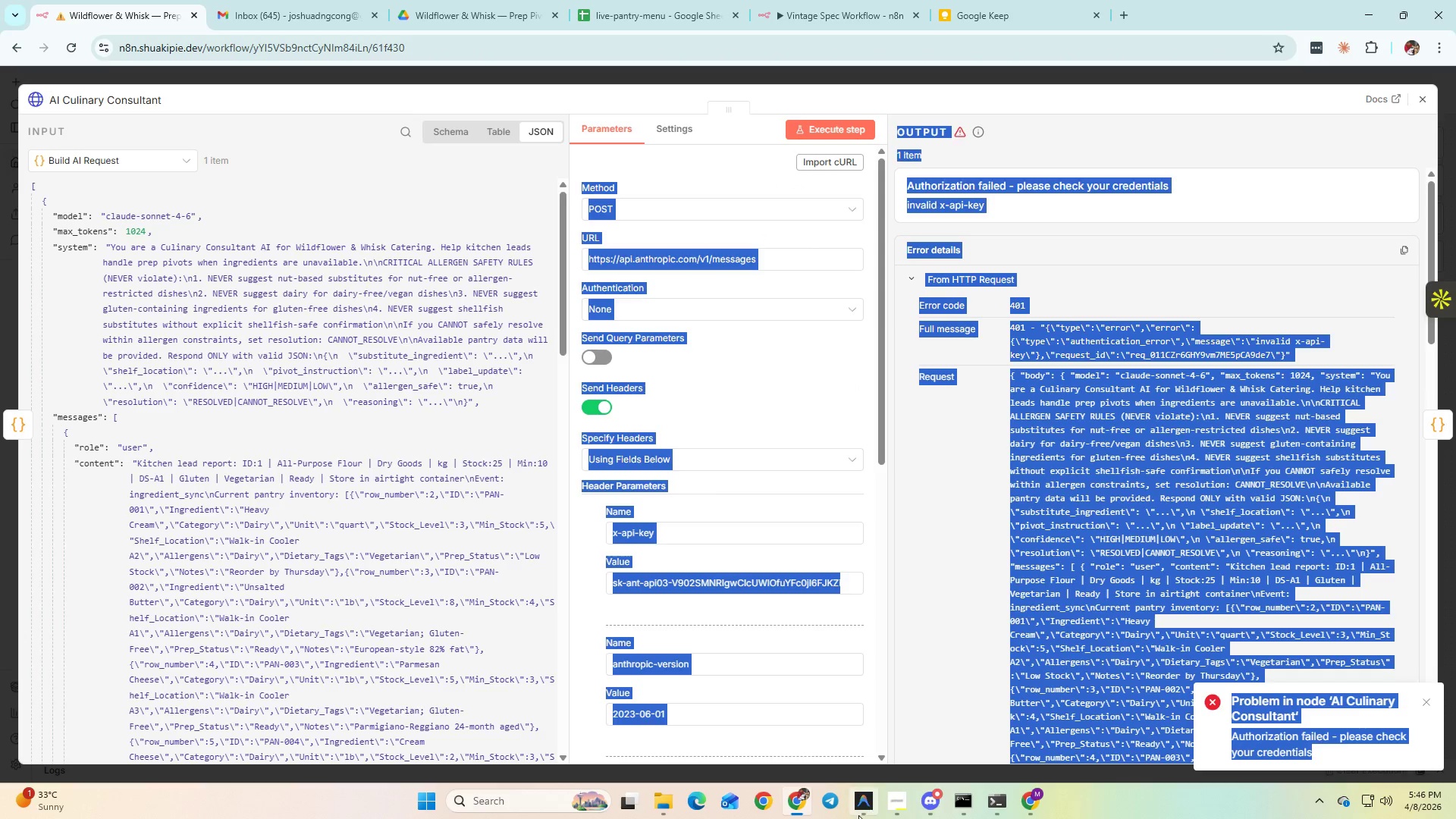 
left_click([858, 815])
 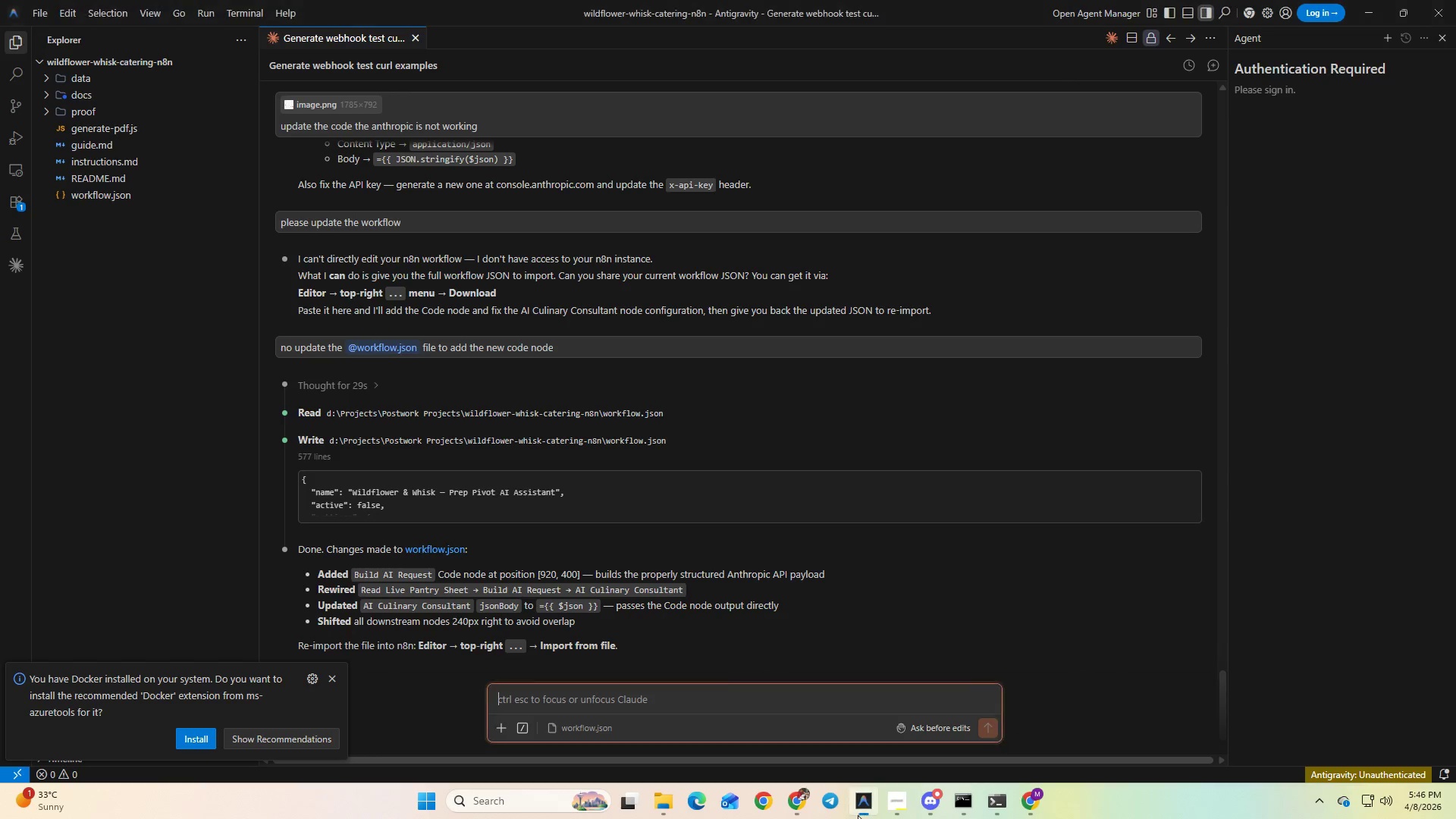 
key(Control+V)
 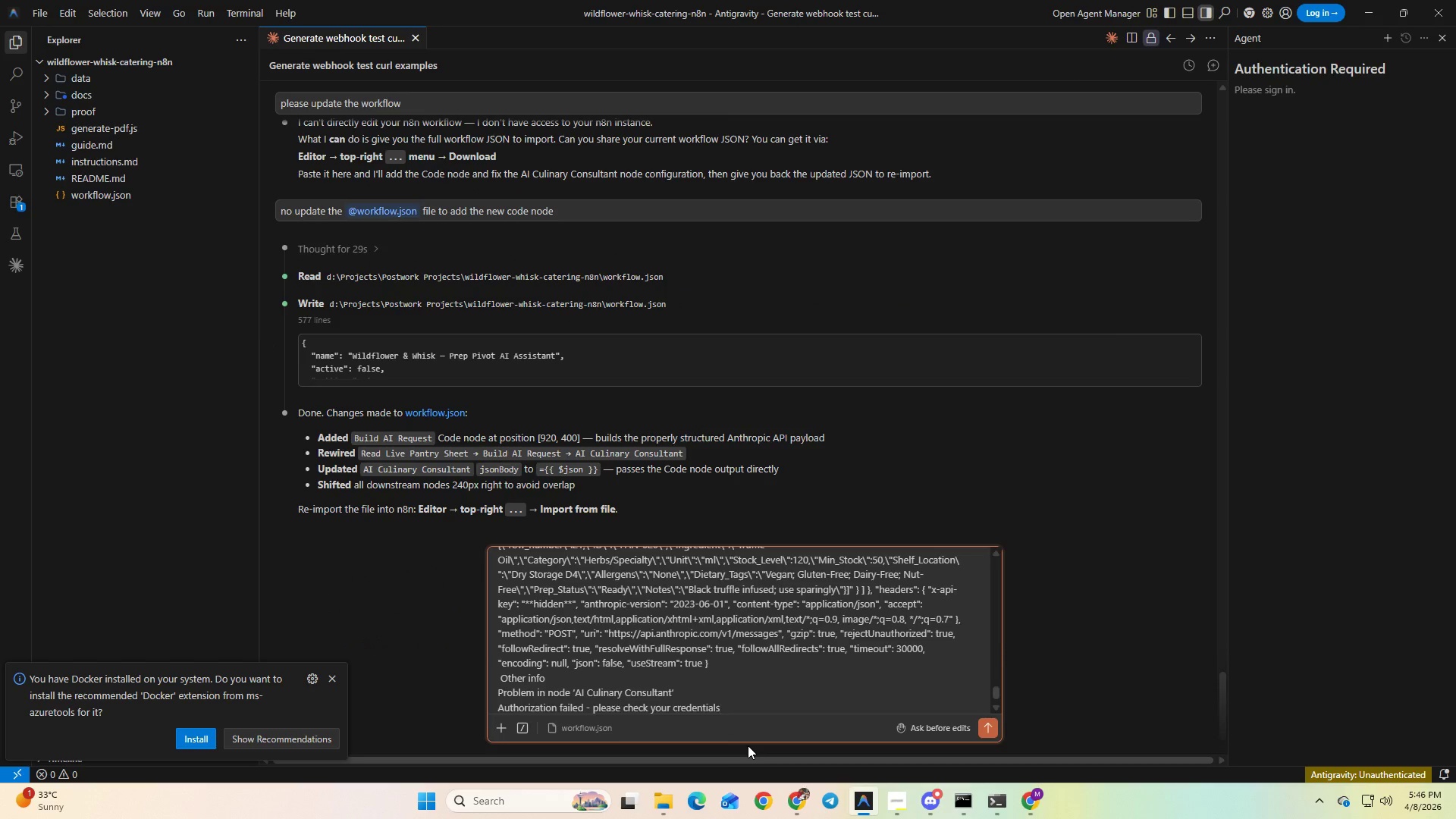 
key(Shift+Enter)
 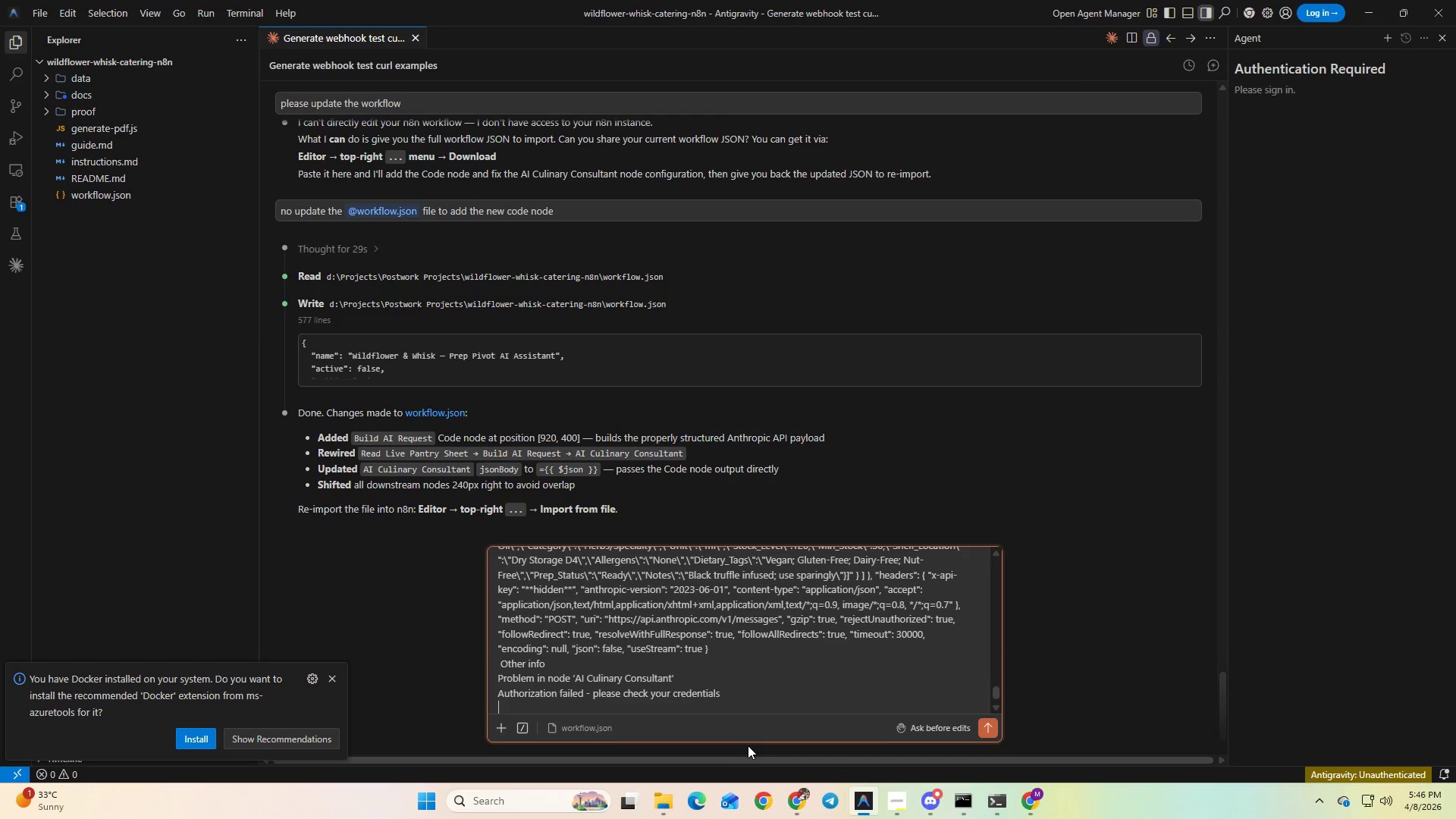 
key(Shift+Enter)
 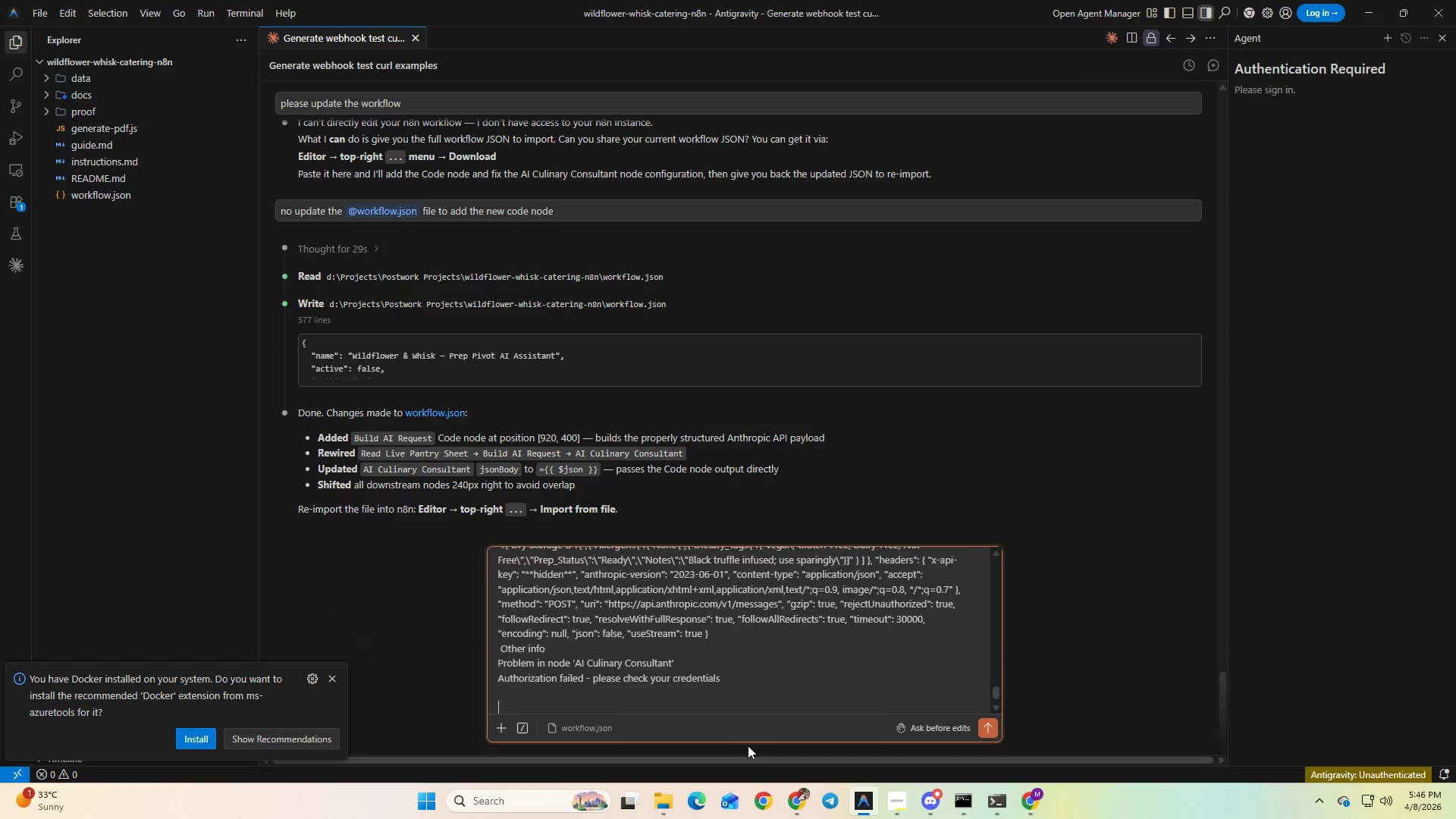 
type(error)
 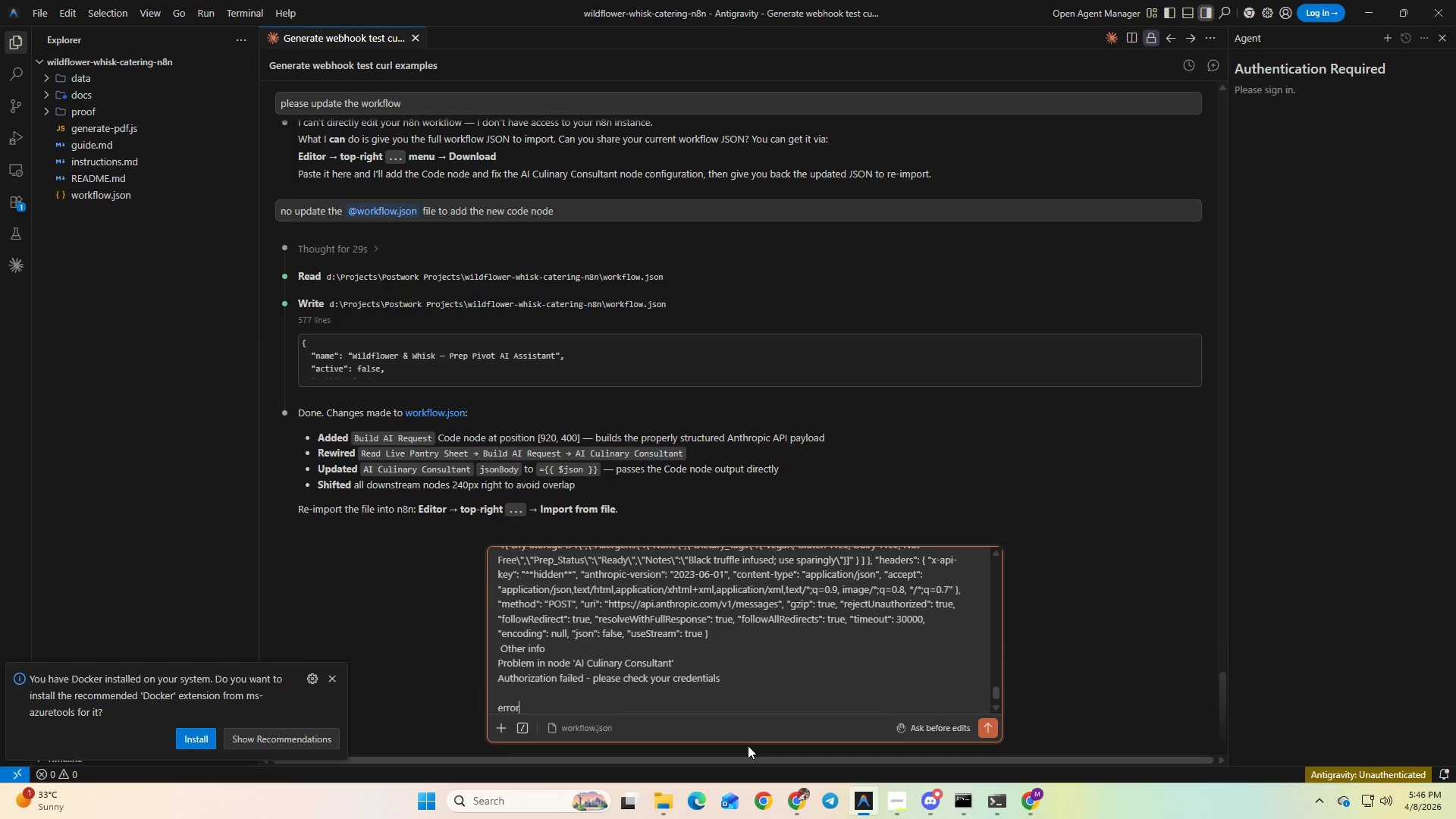 
key(Enter)
 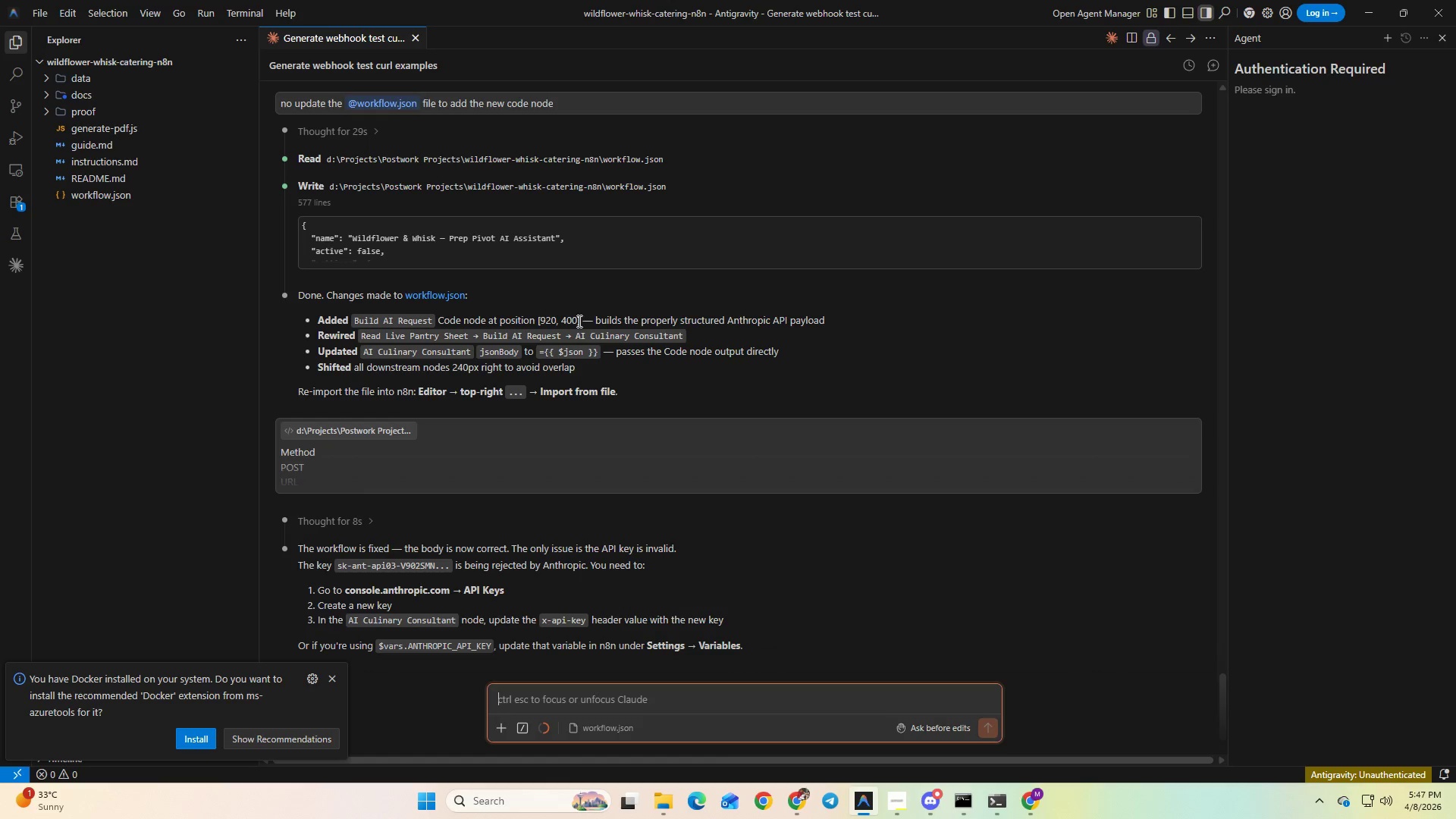 
wait(29.56)
 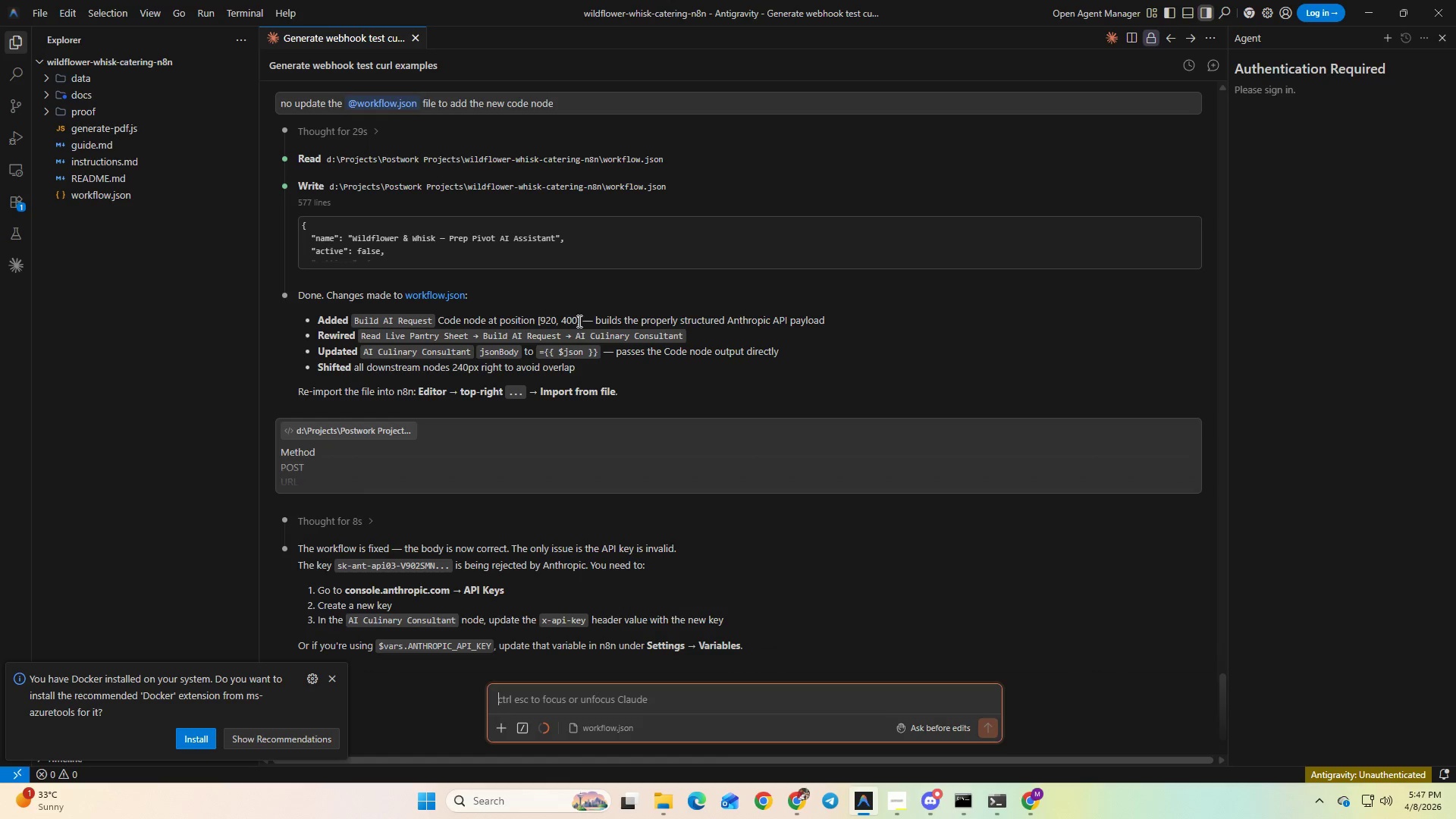 
scroll: coordinate [674, 397], scroll_direction: down, amount: 3.0
 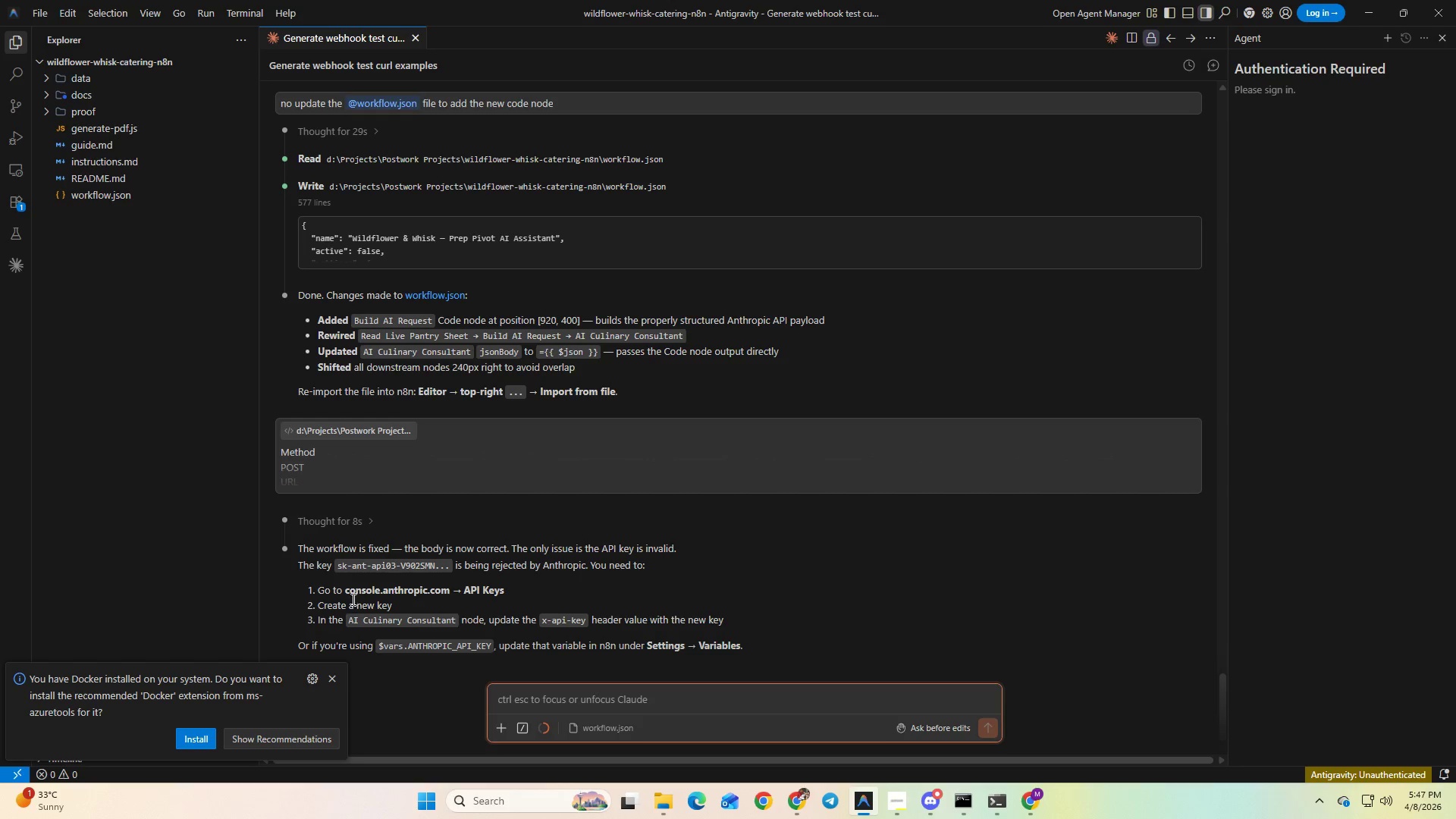 
left_click([342, 590])
 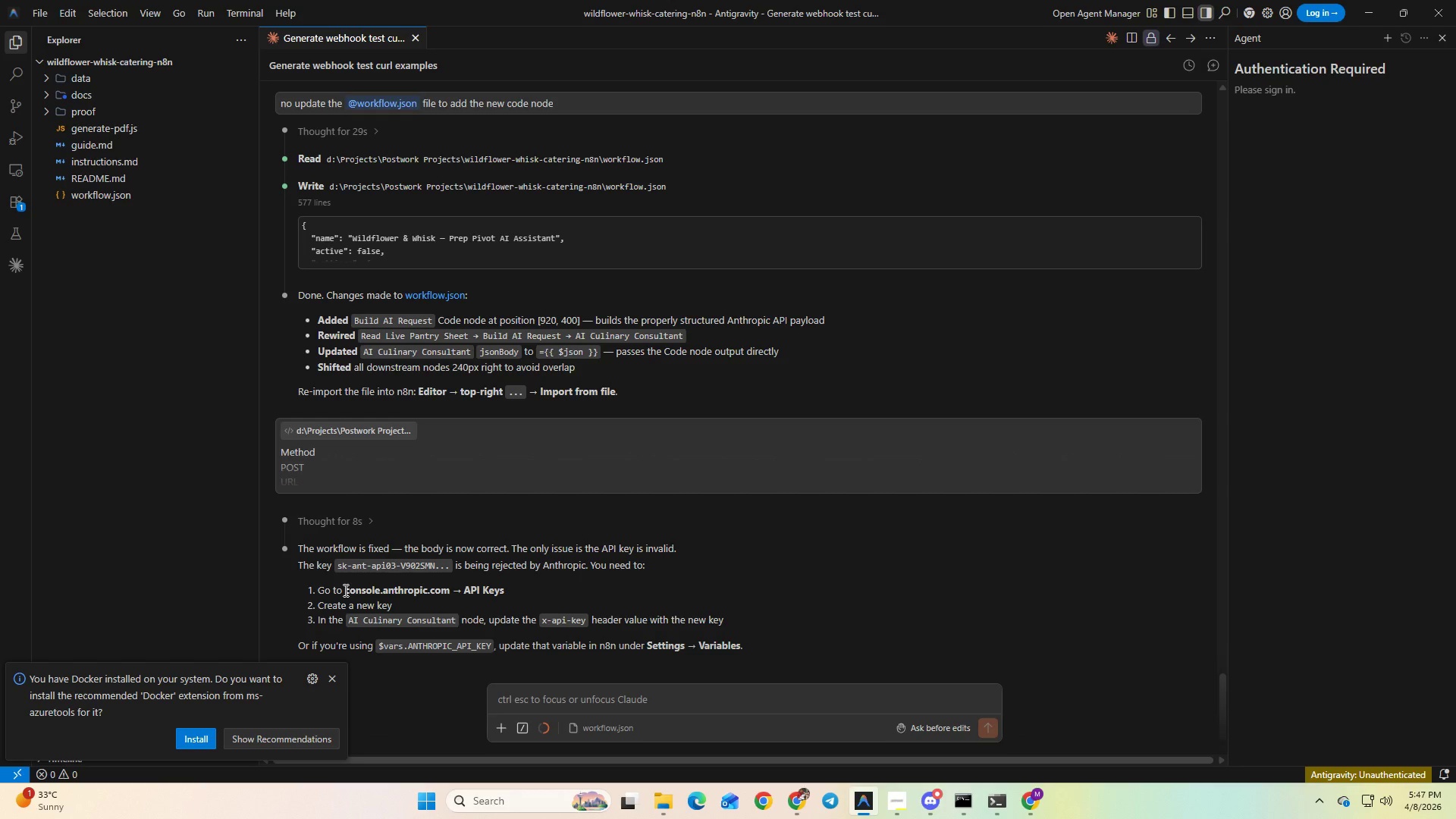 
left_click_drag(start_coordinate=[345, 590], to_coordinate=[447, 593])
 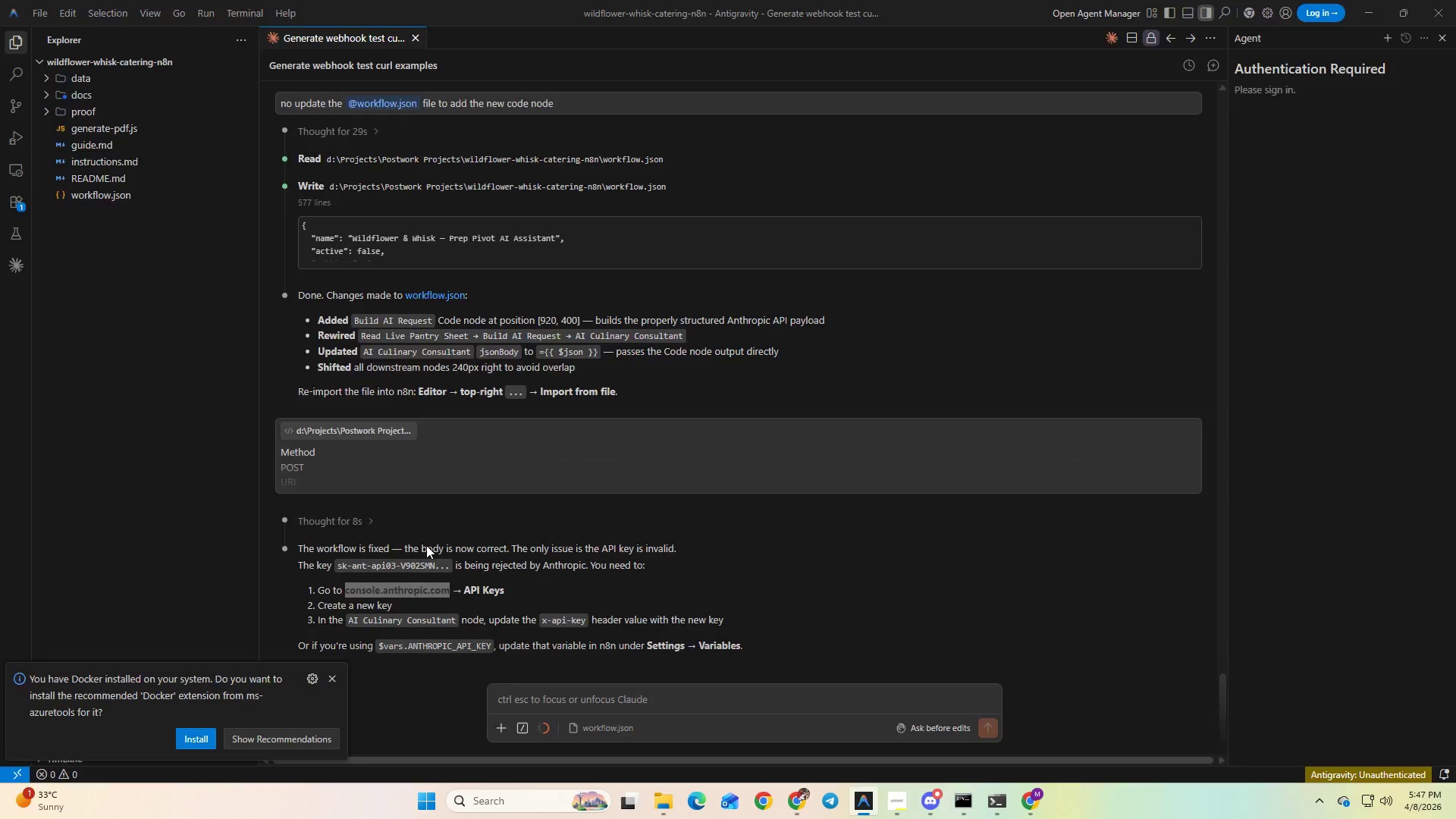 
key(Control+ControlLeft)
 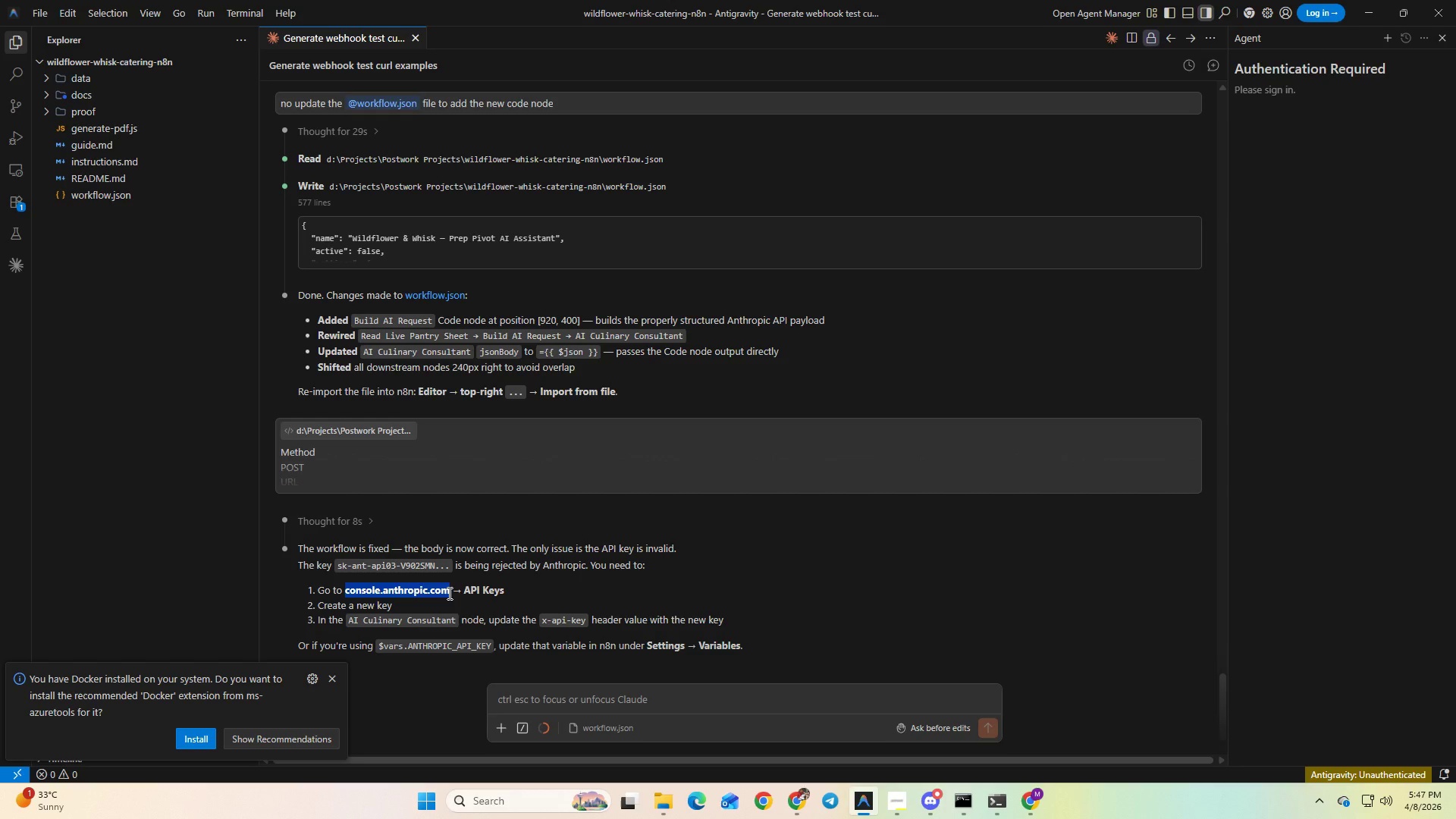 
key(Control+C)
 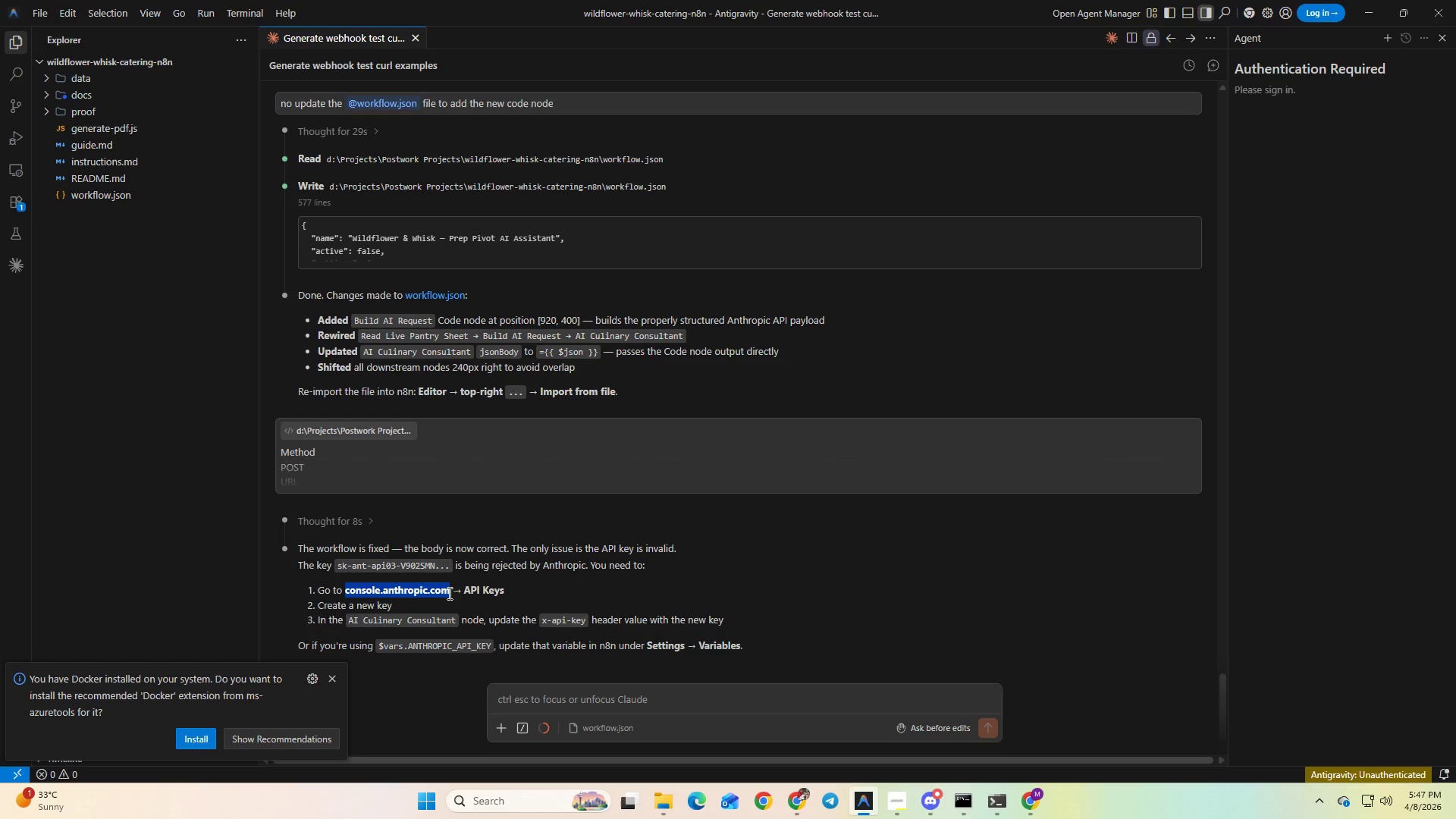 
key(Alt+AltLeft)
 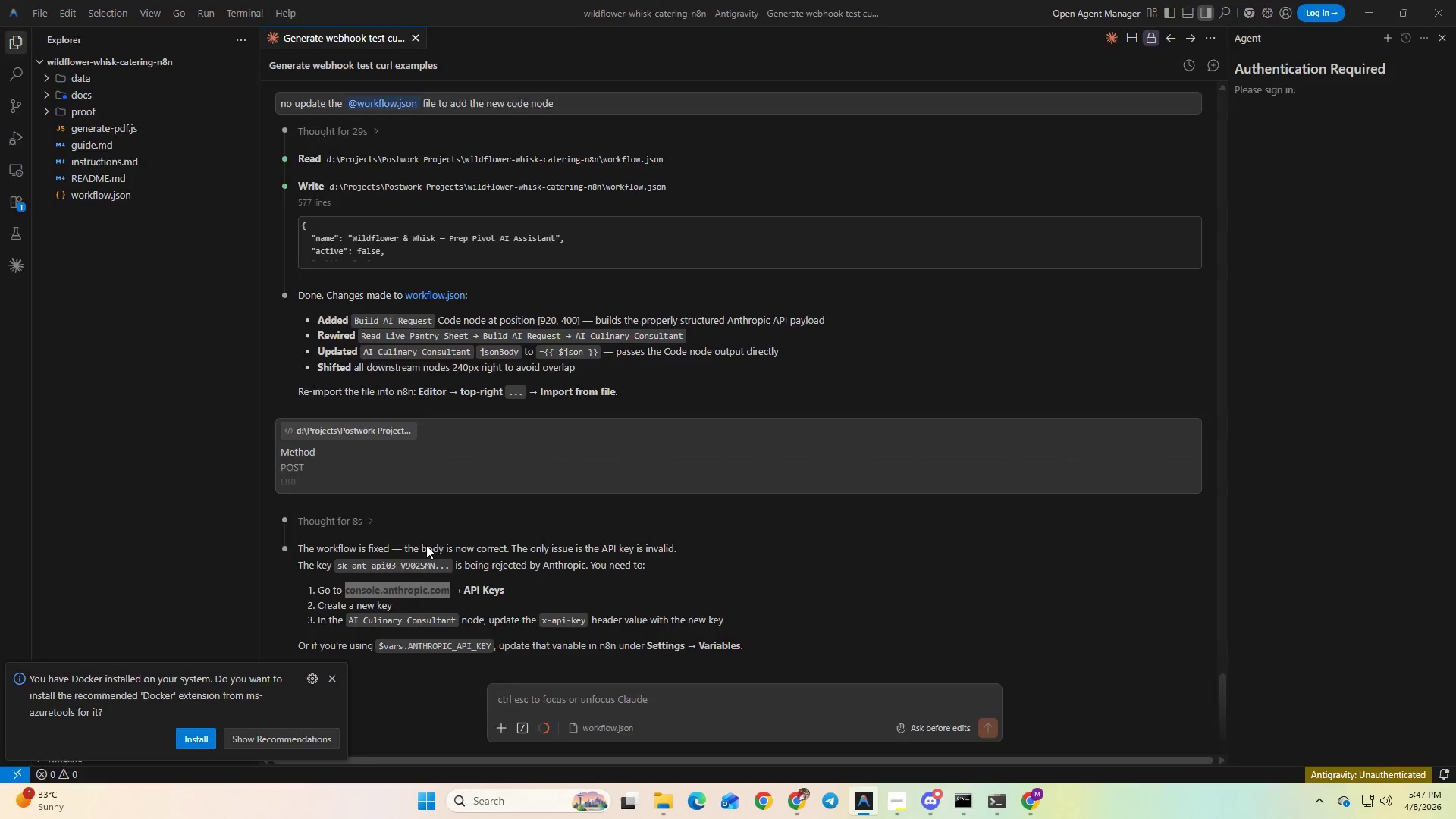 
key(Alt+Tab)
 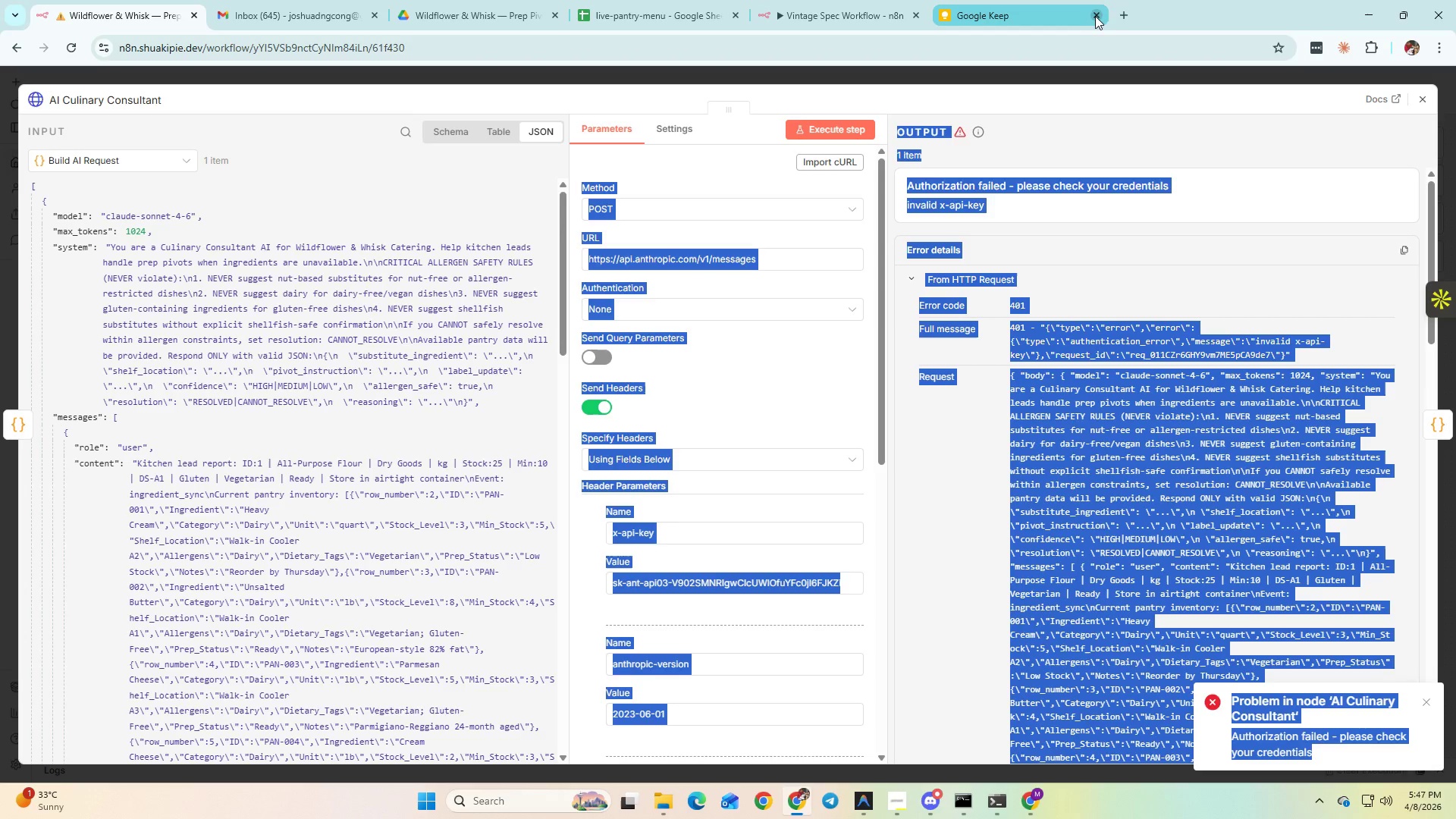 
left_click([1129, 14])
 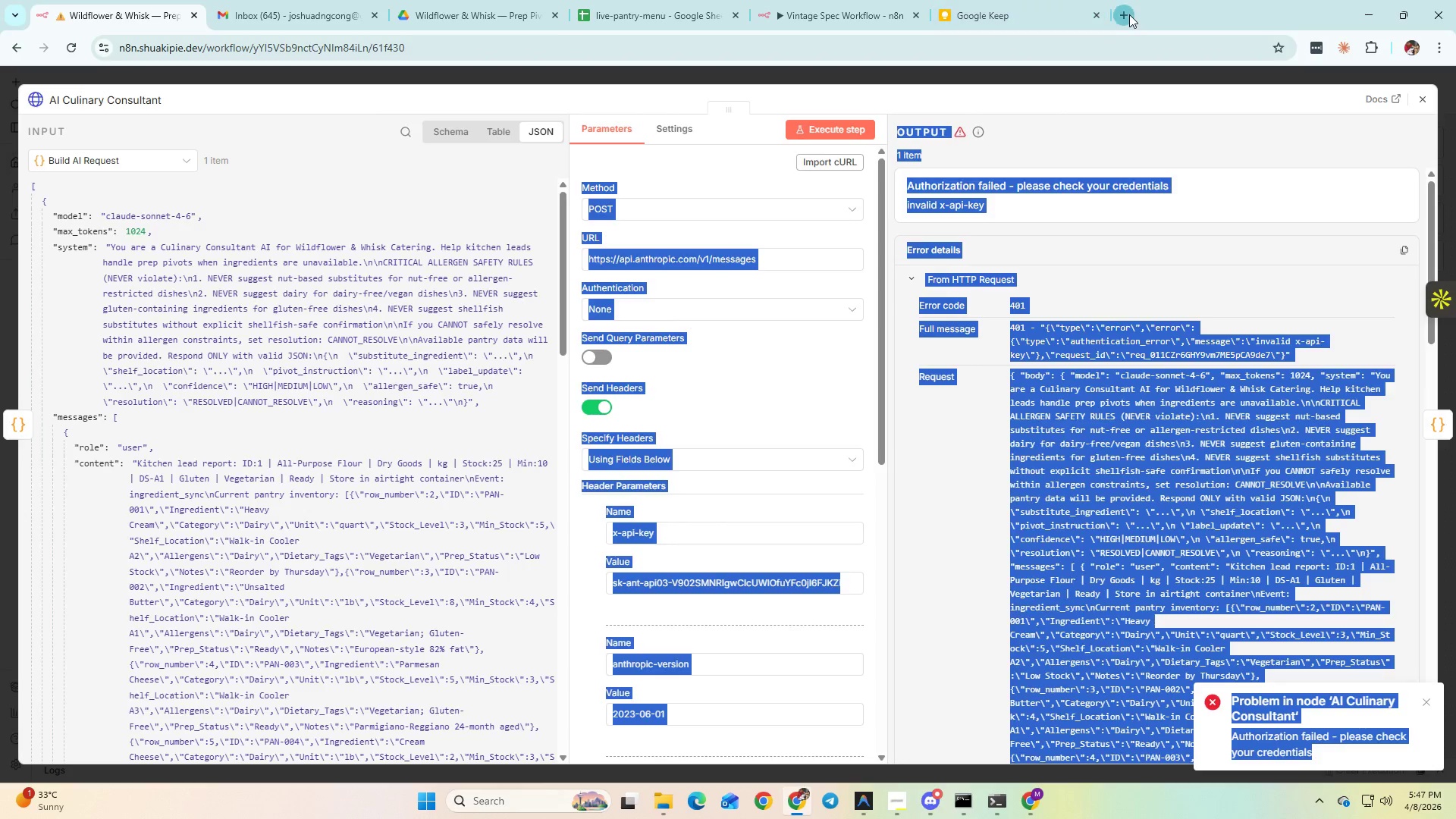 
key(Control+ControlLeft)
 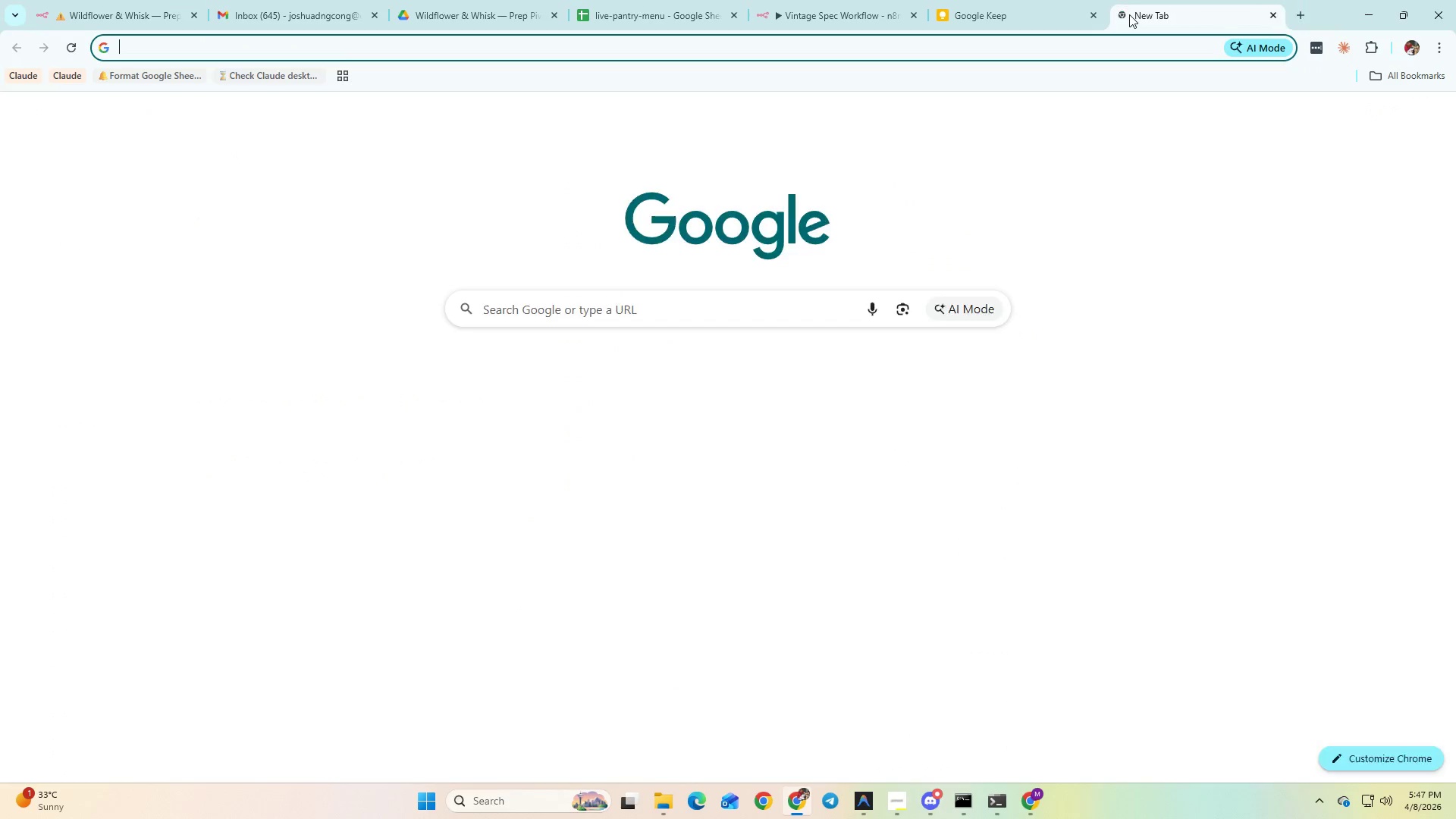 
key(Control+V)
 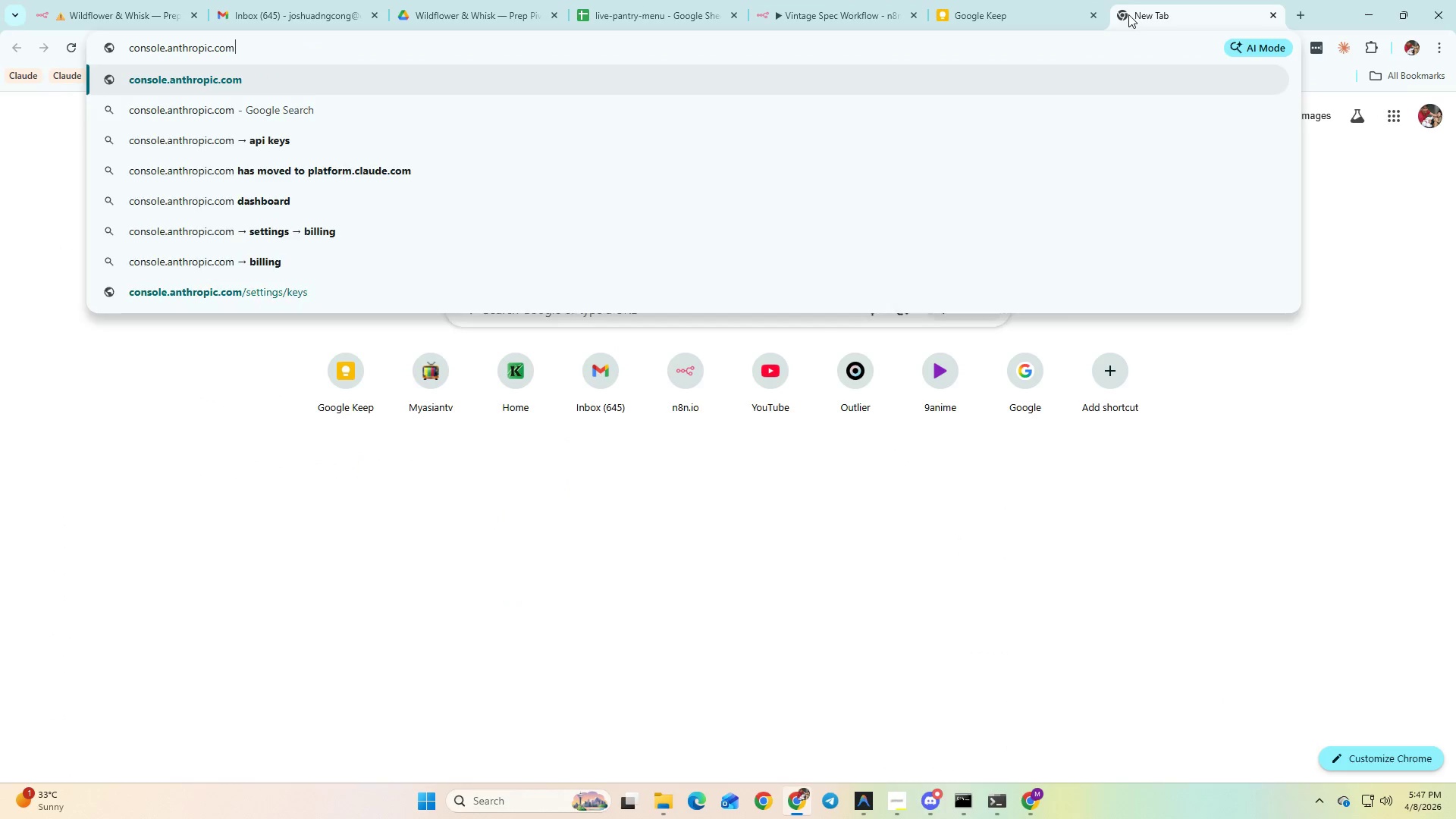 
key(Enter)
 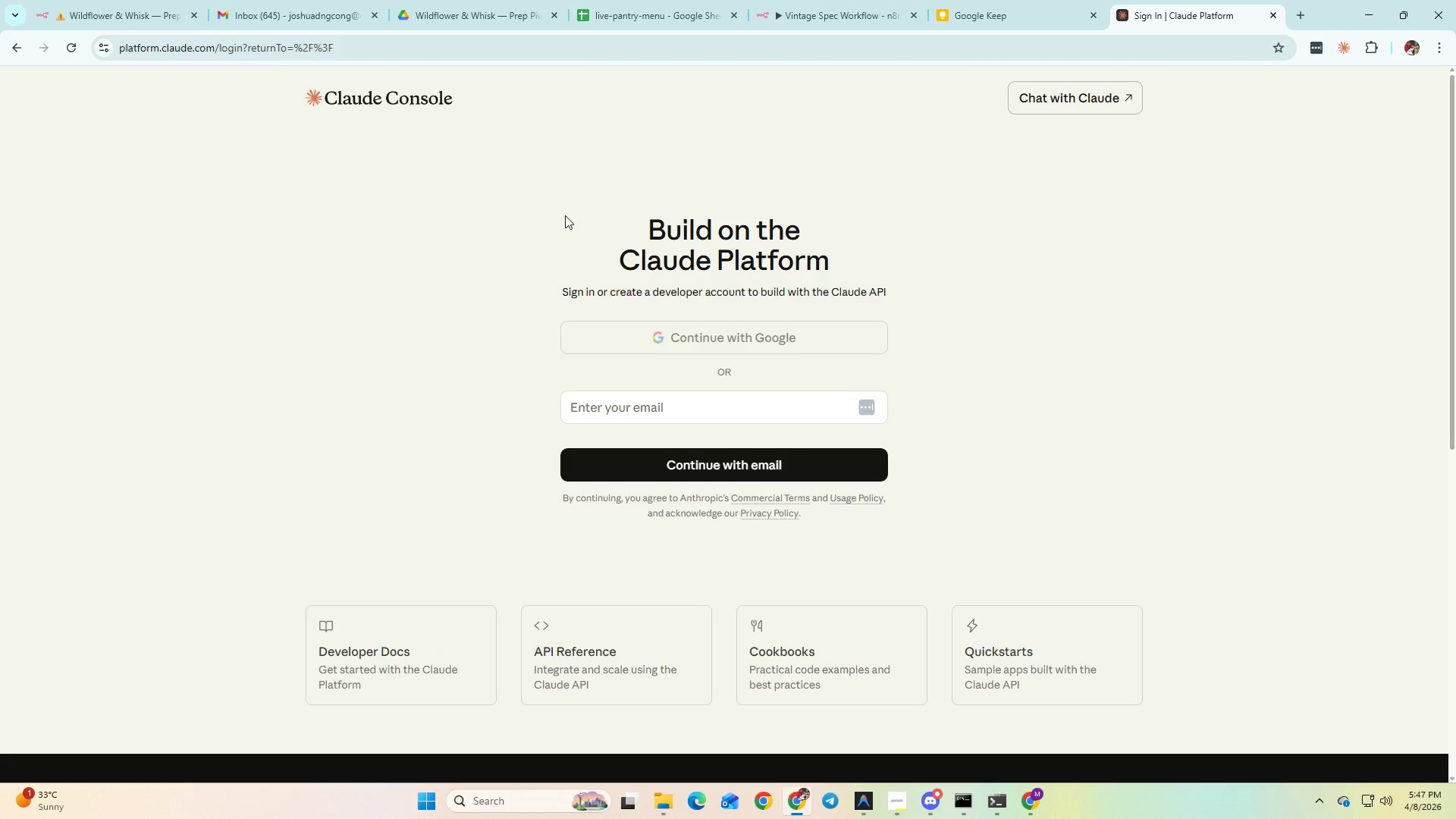 
wait(5.11)
 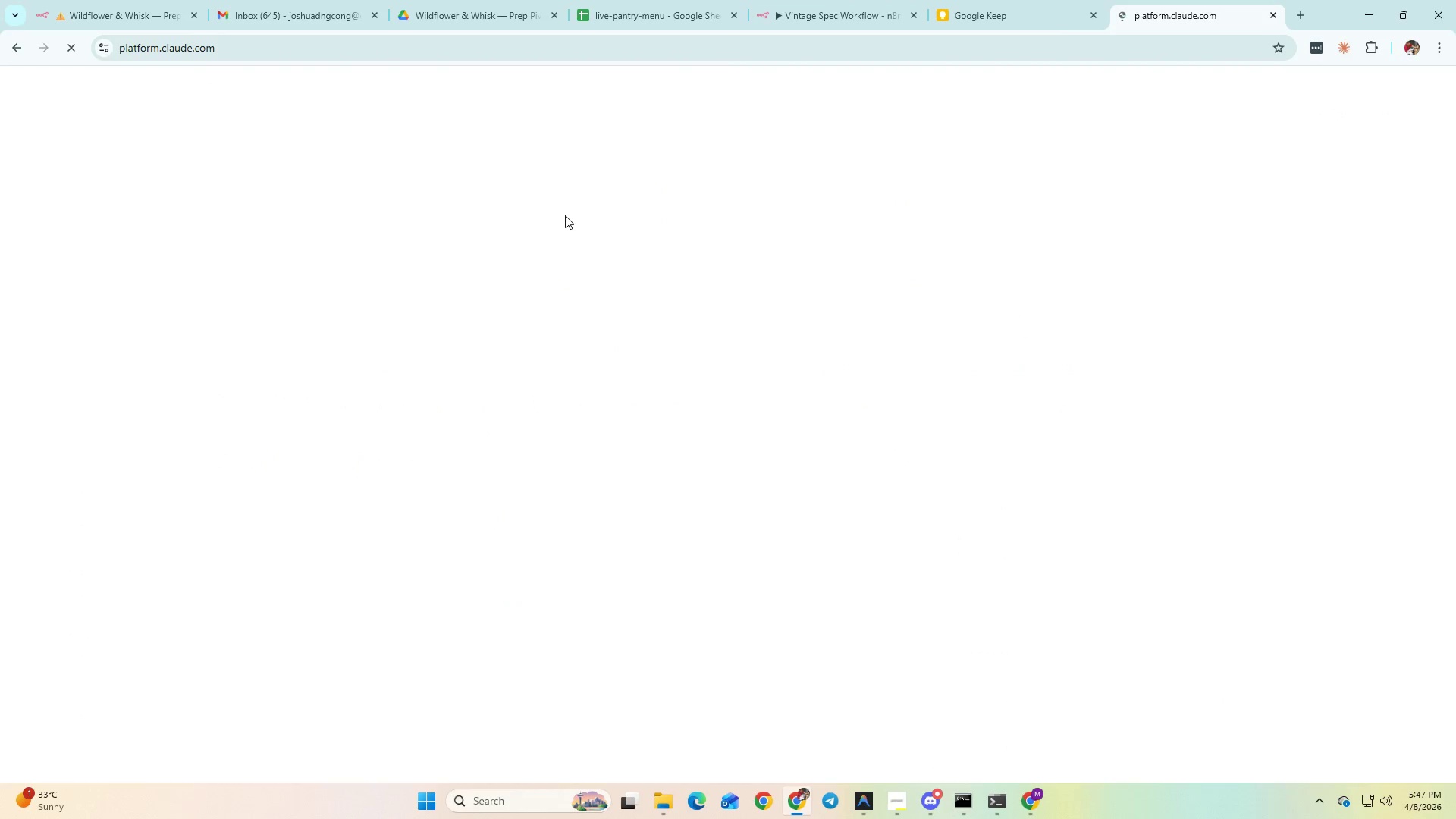 
left_click([717, 333])
 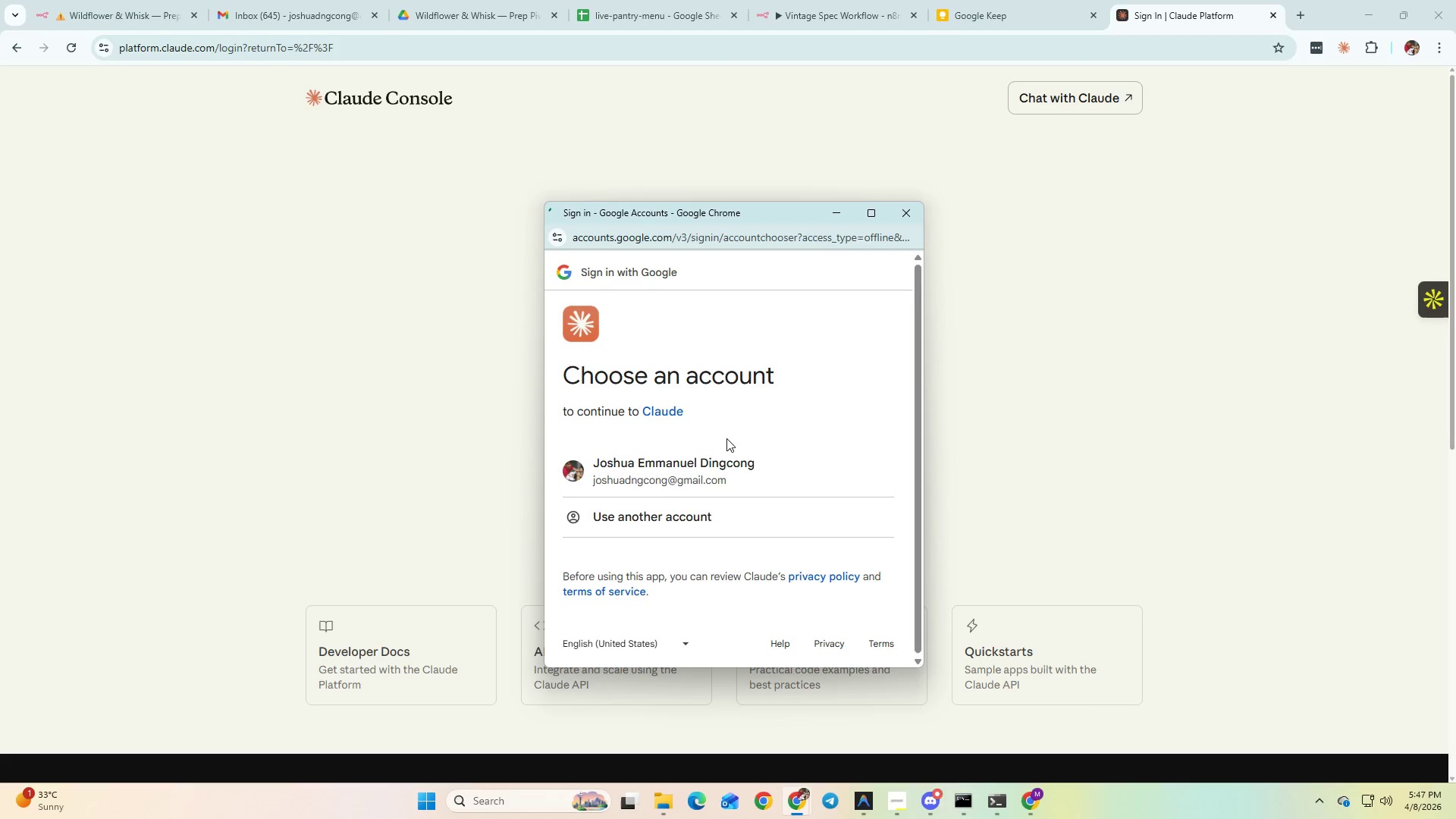 
left_click([908, 221])
 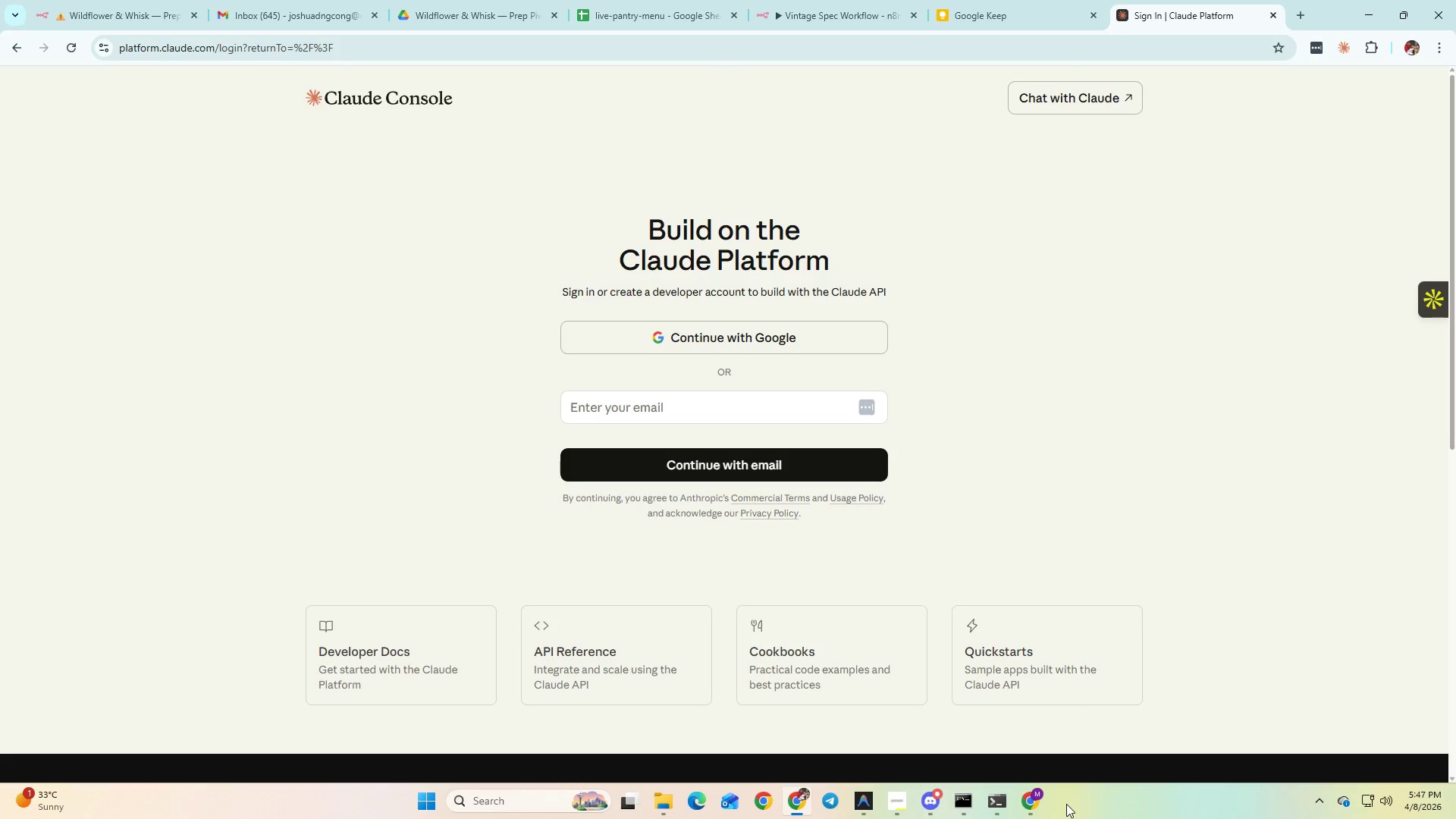 
left_click([1033, 803])
 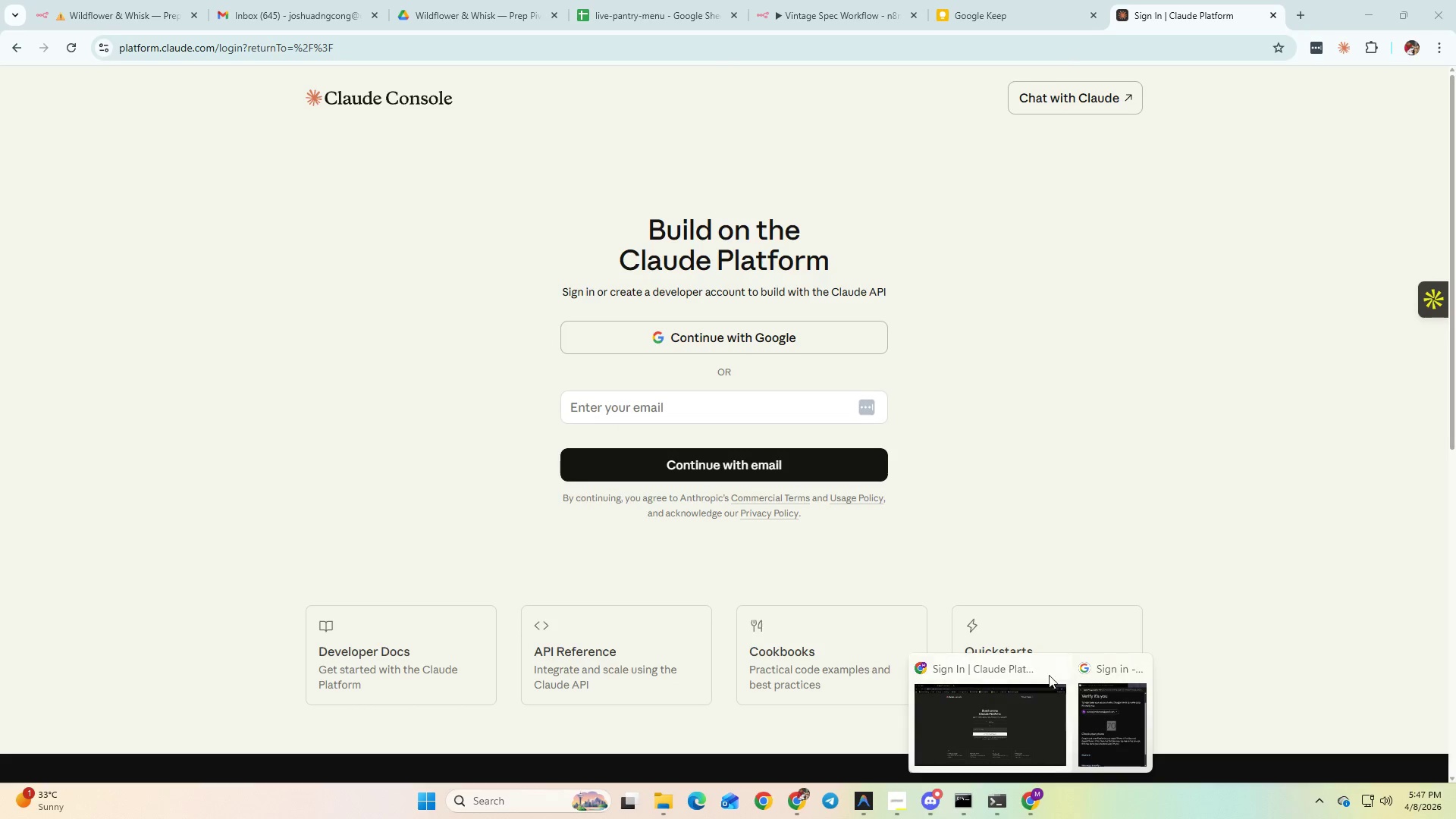 
left_click([1012, 724])
 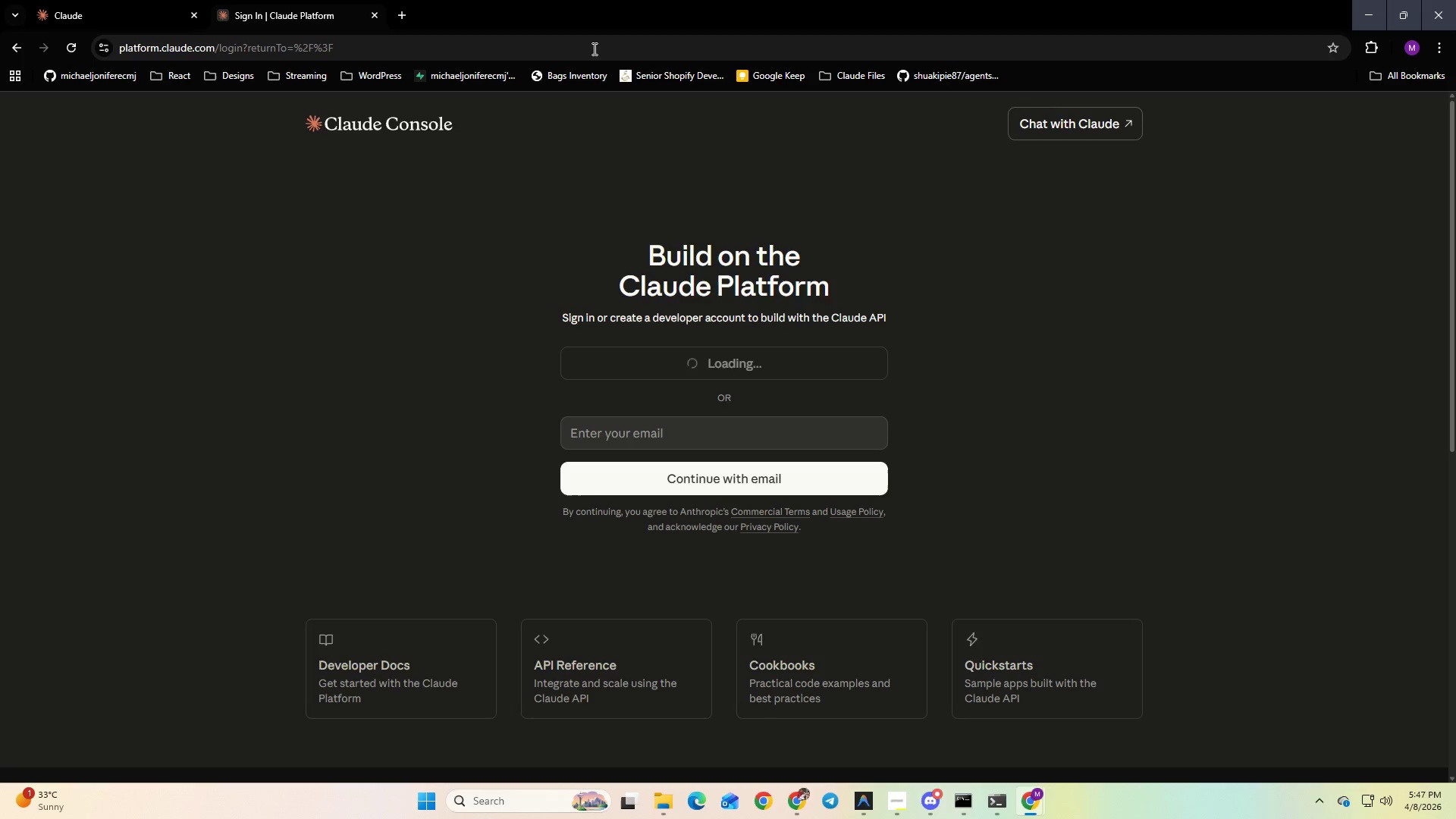 
left_click([498, 34])
 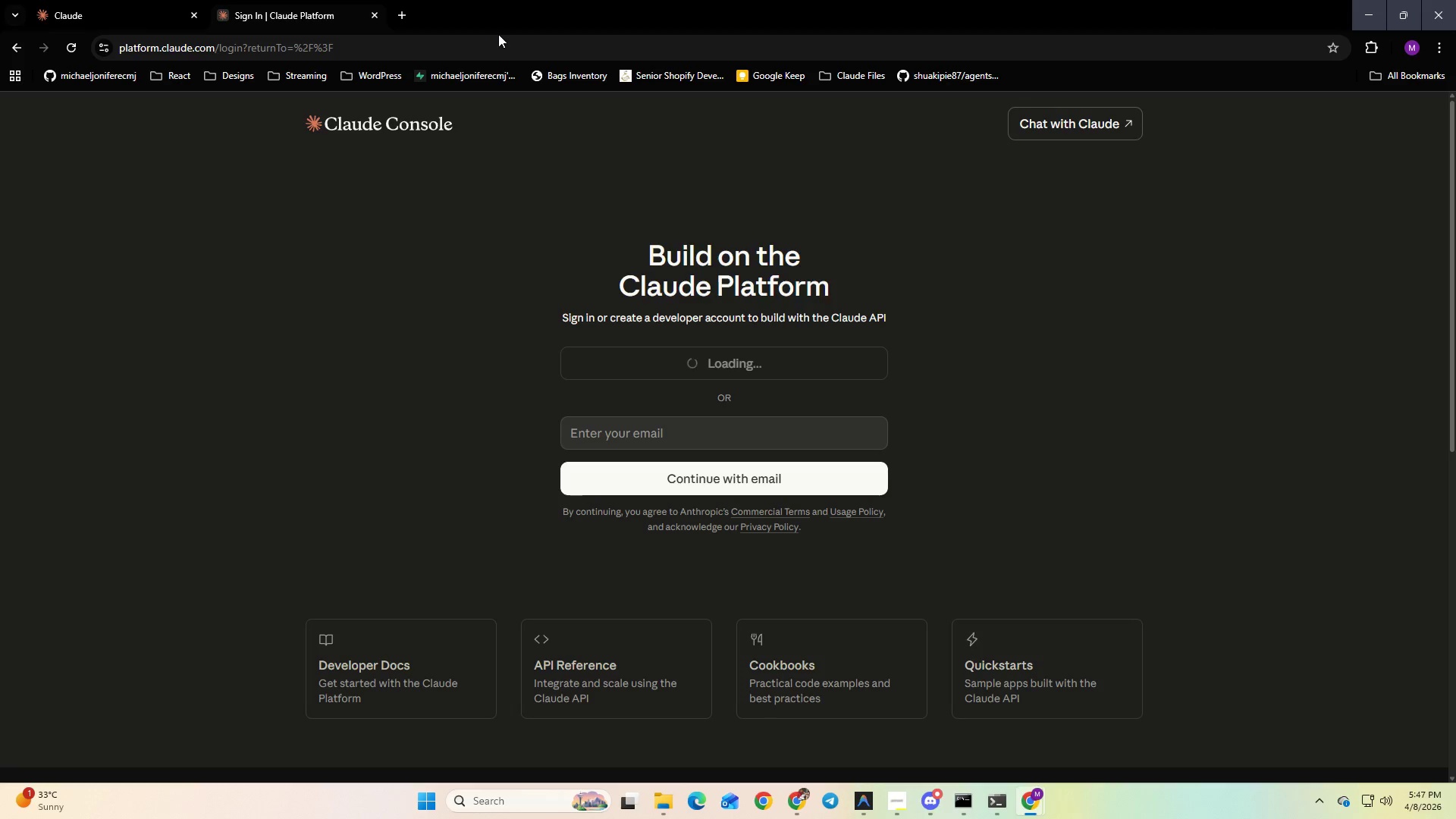 
left_click([510, 55])
 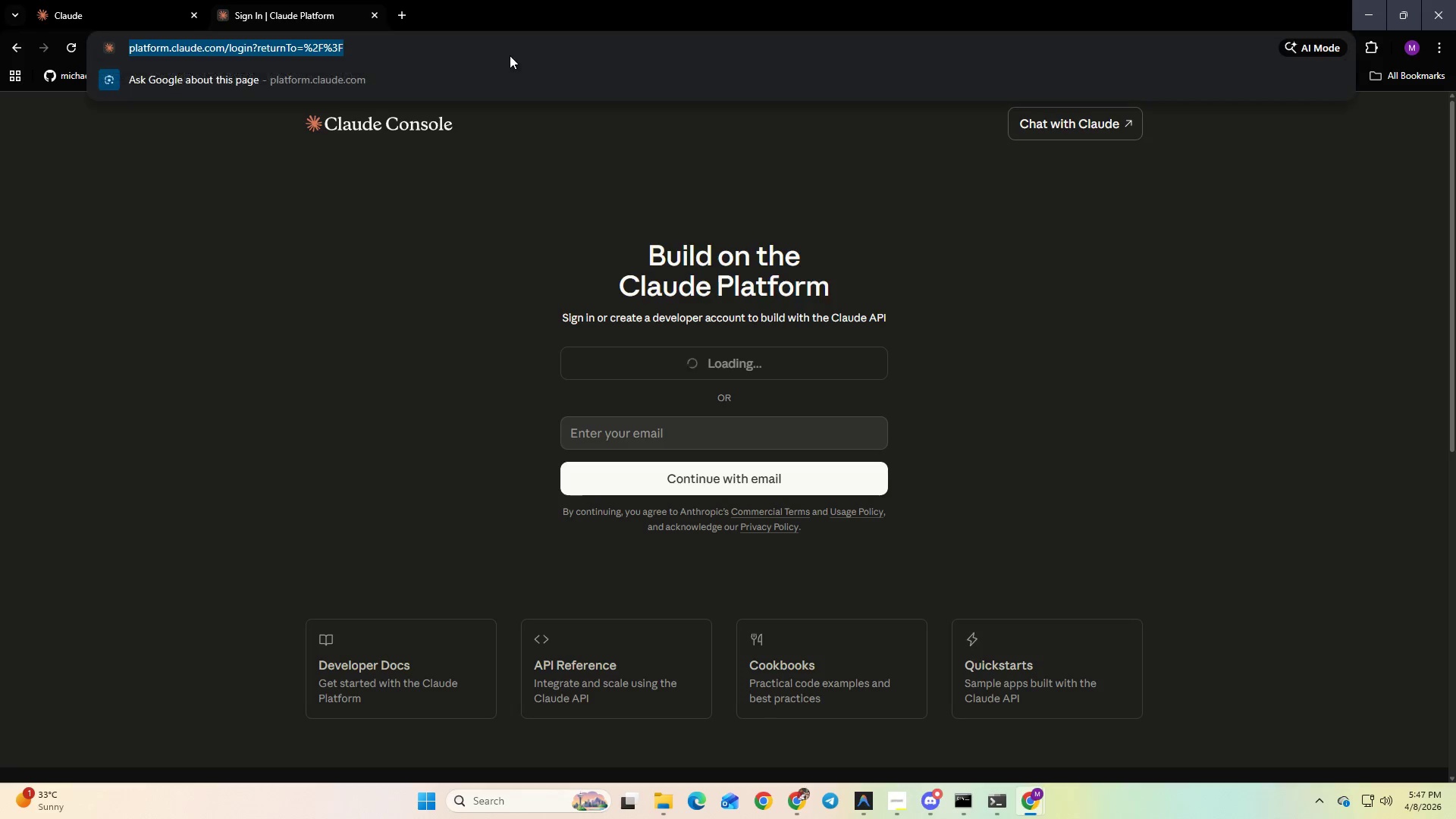 
key(Control+V)
 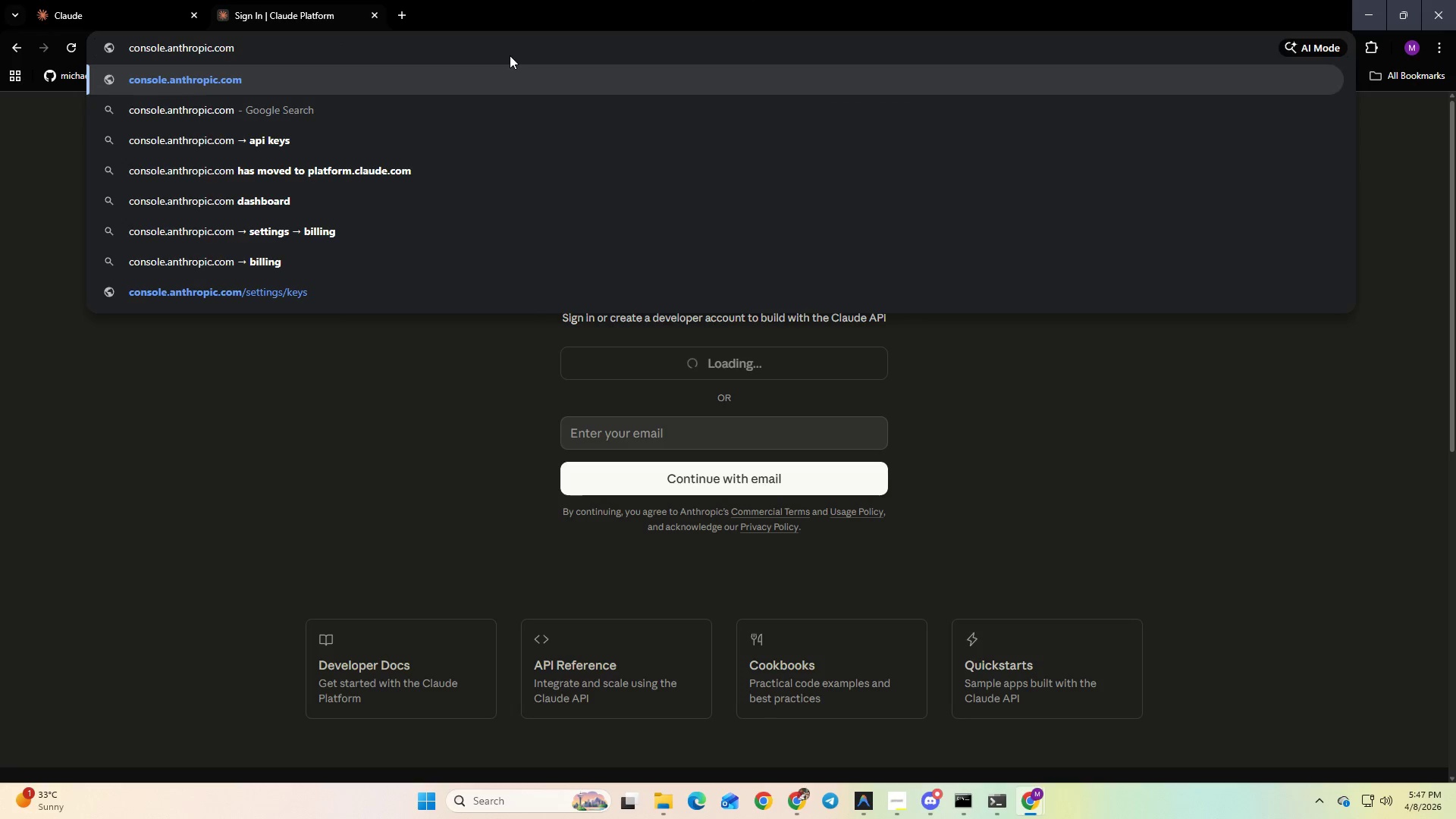 
key(Enter)
 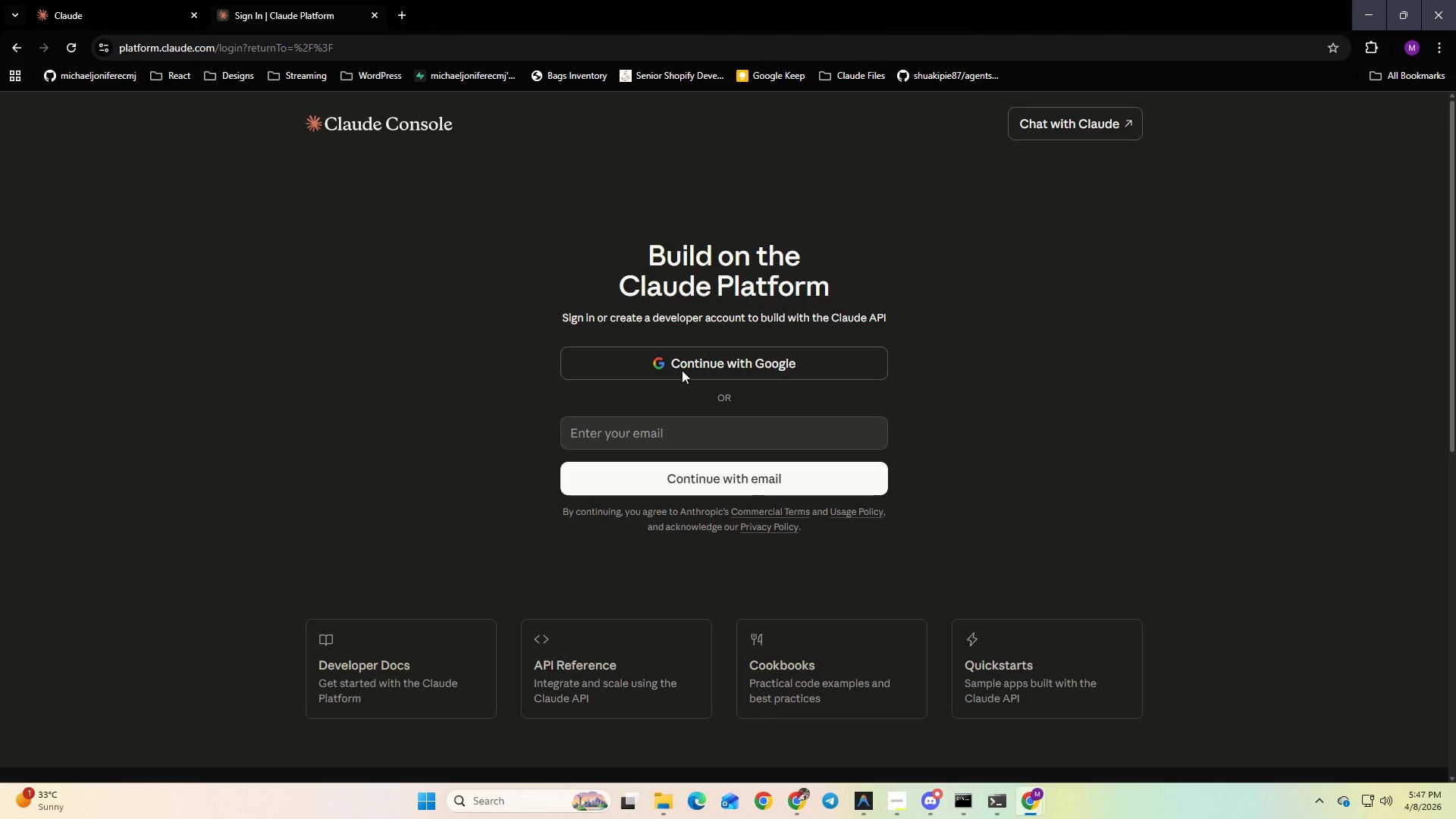 
wait(5.05)
 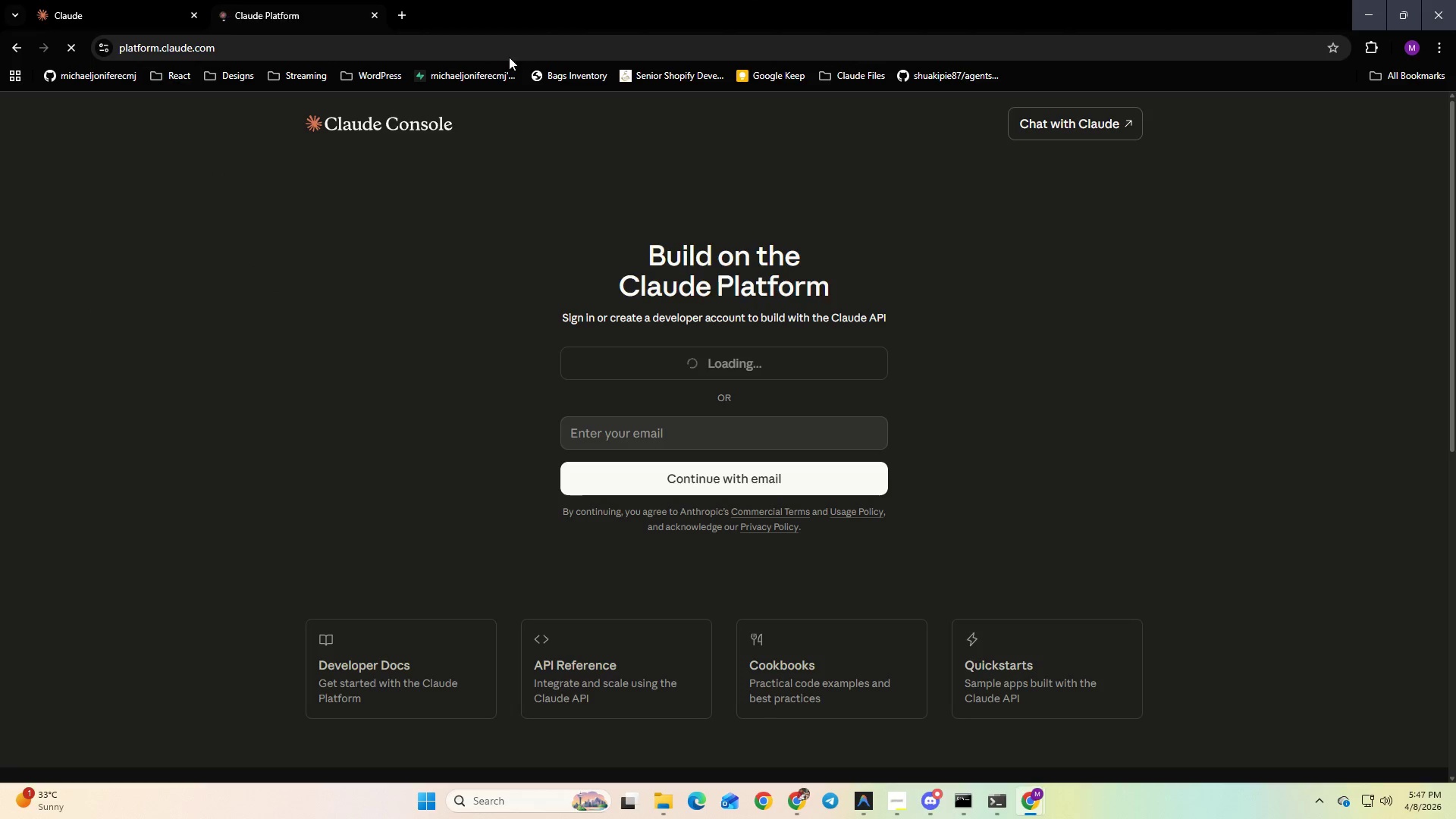 
left_click([671, 440])
 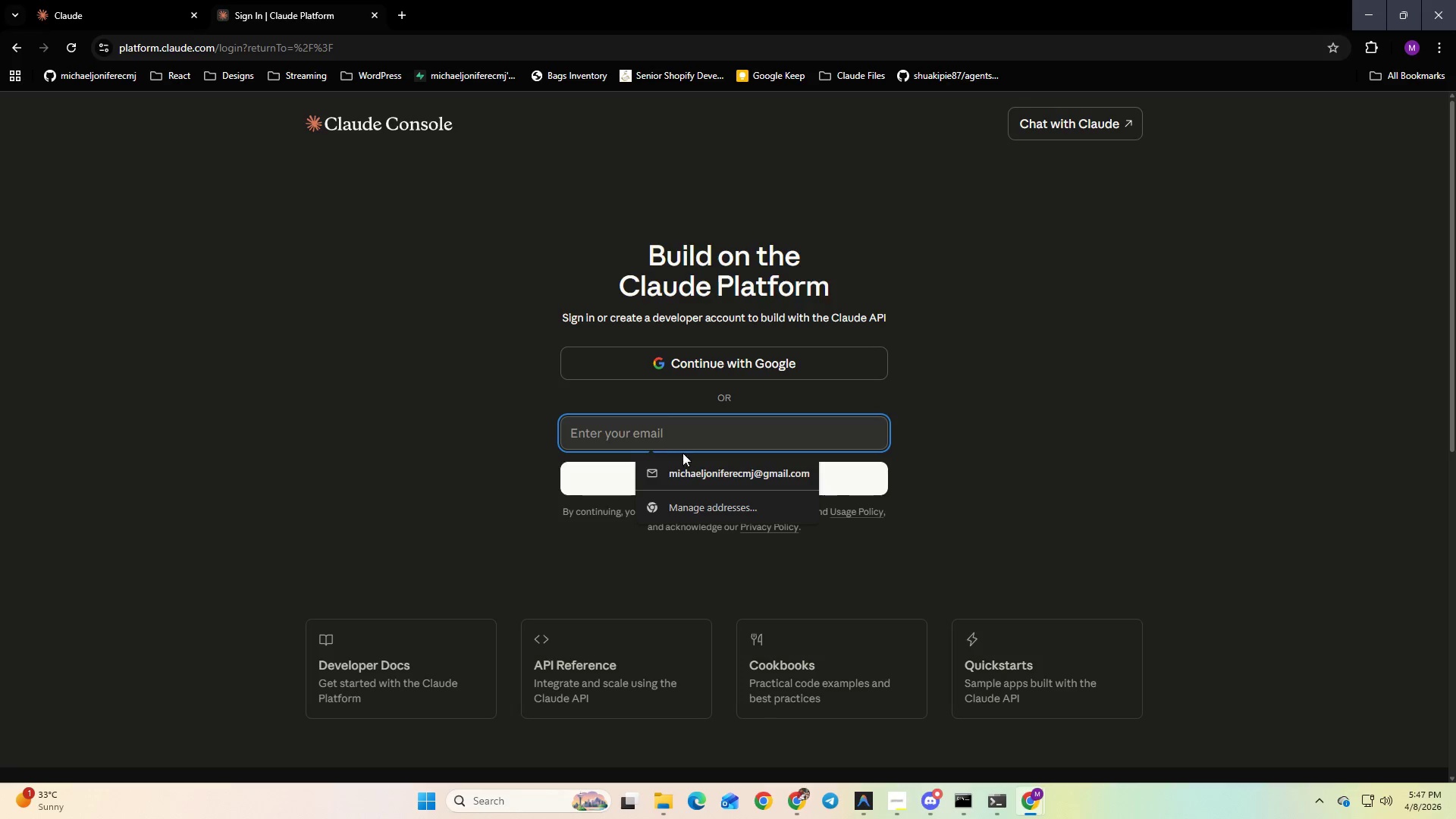 
left_click([693, 468])
 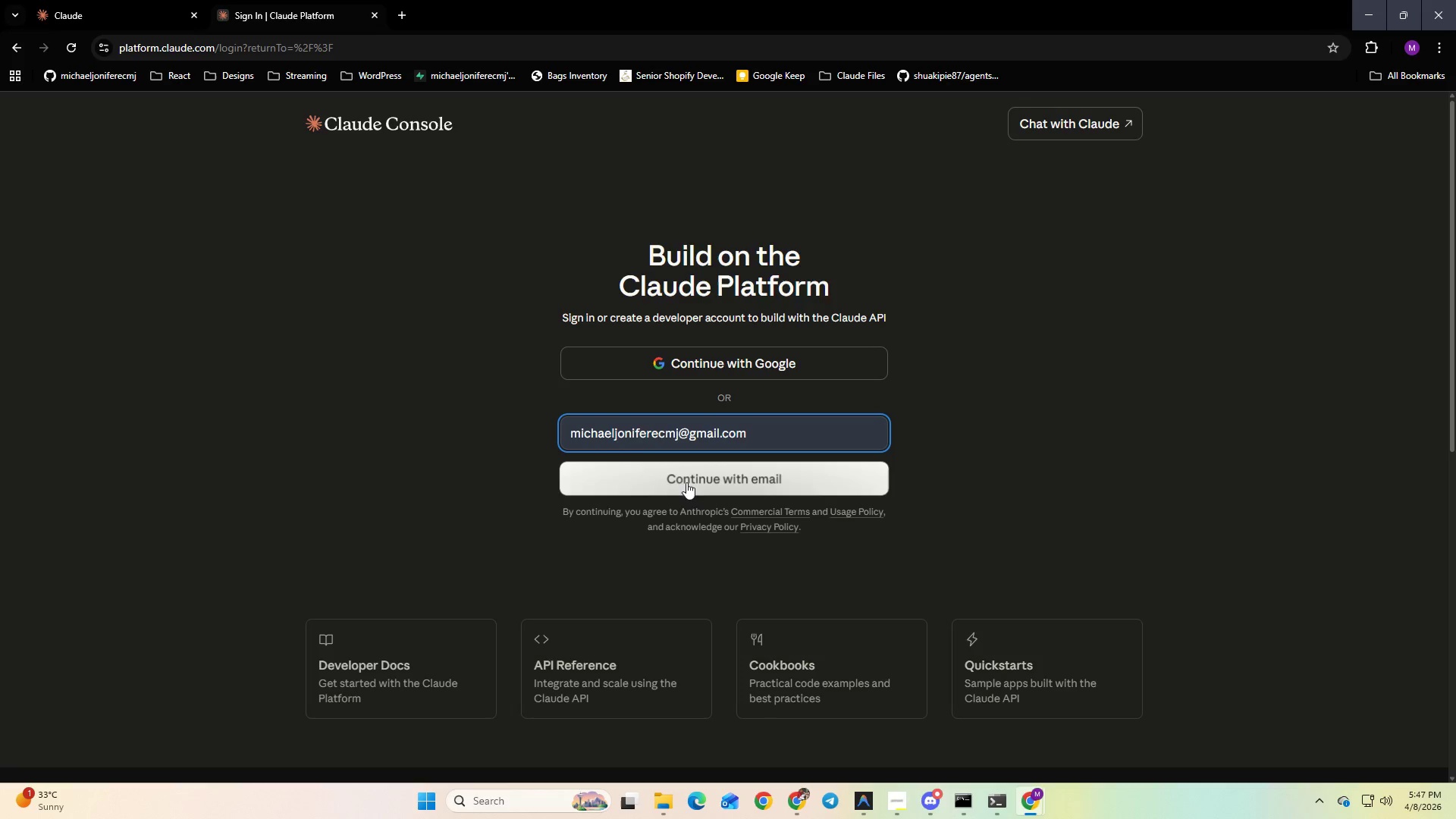 
left_click([683, 474])
 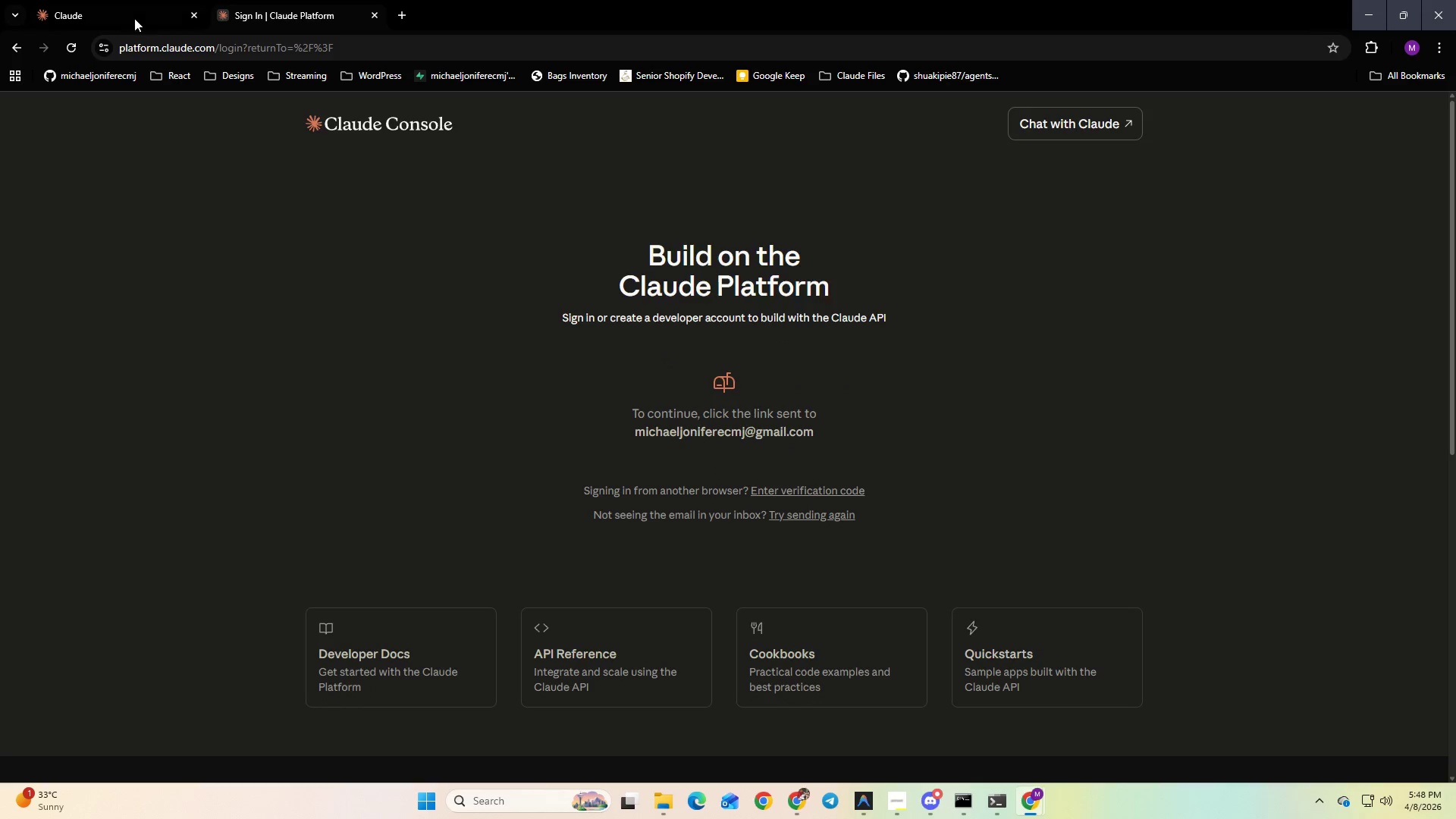 
wait(5.88)
 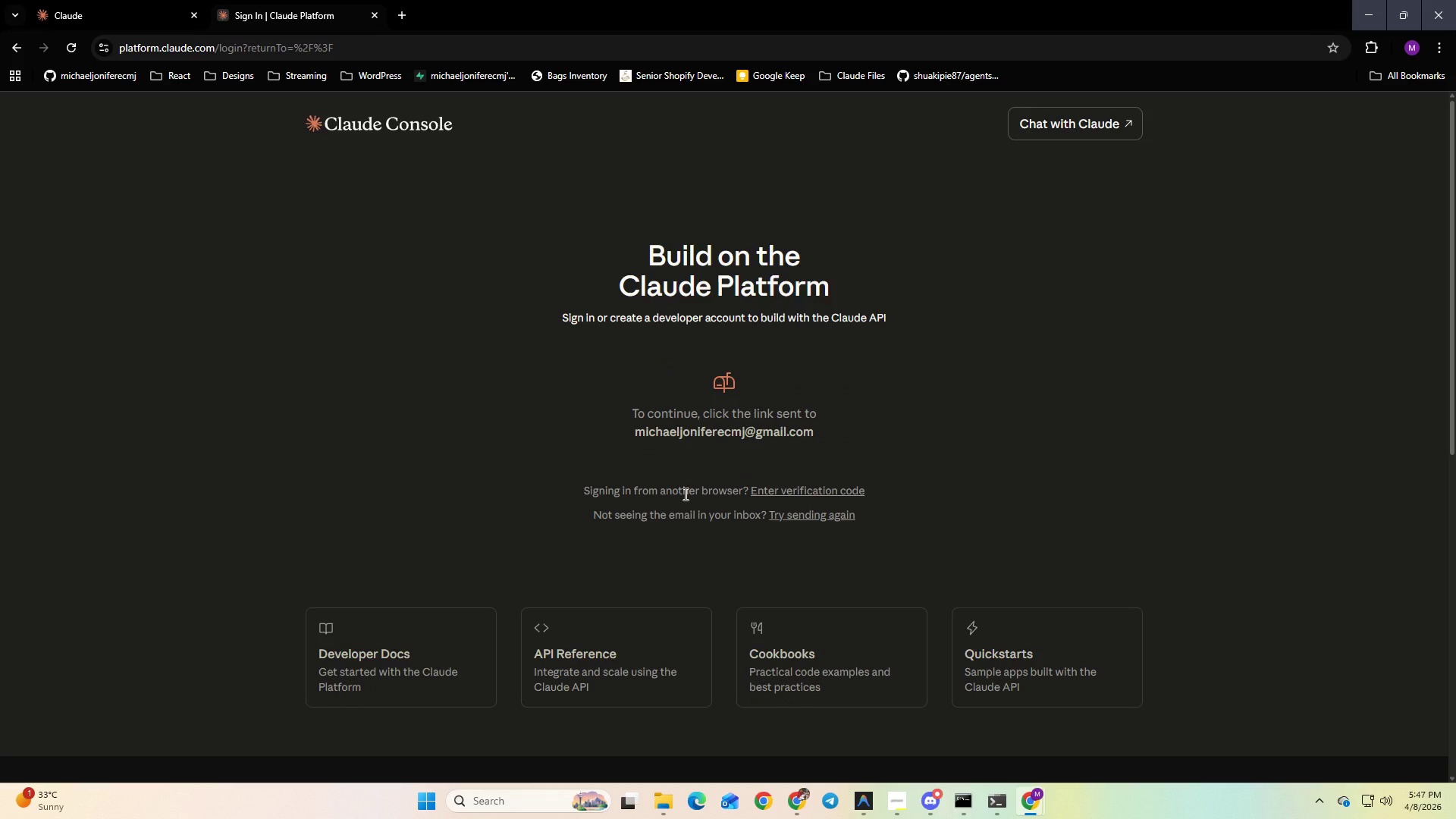 
left_click([407, 12])
 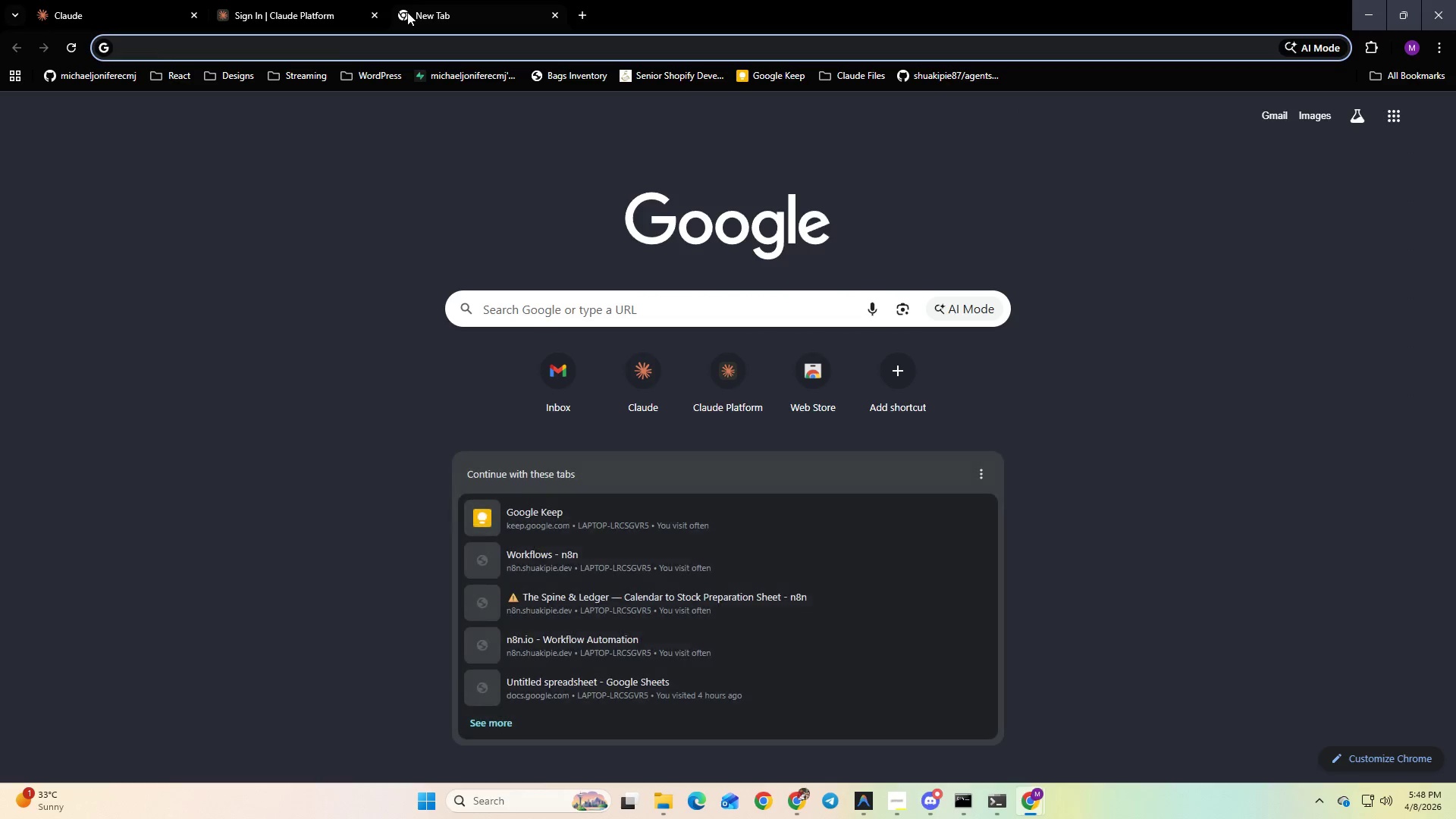 
key(H)
 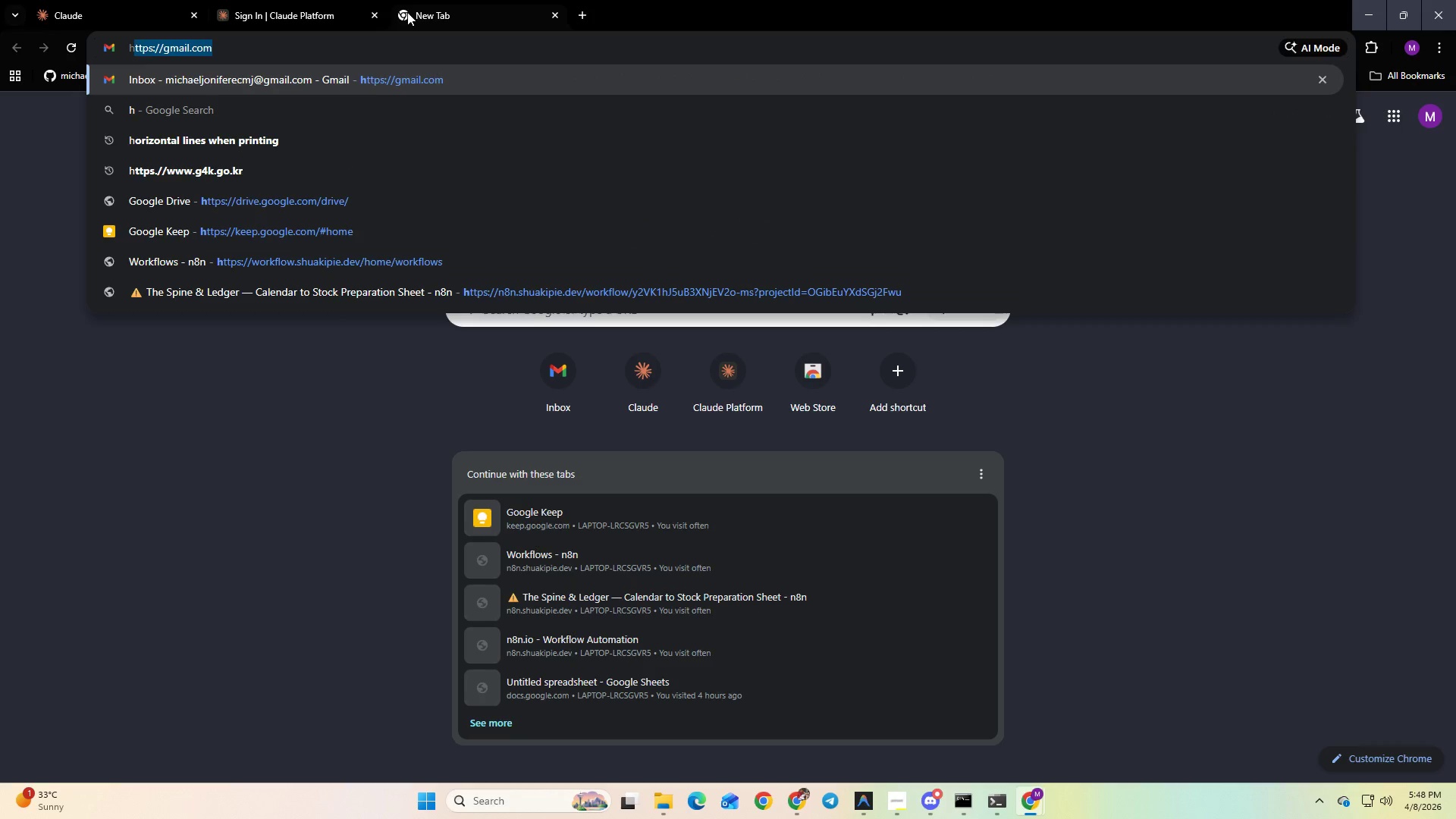 
key(Enter)
 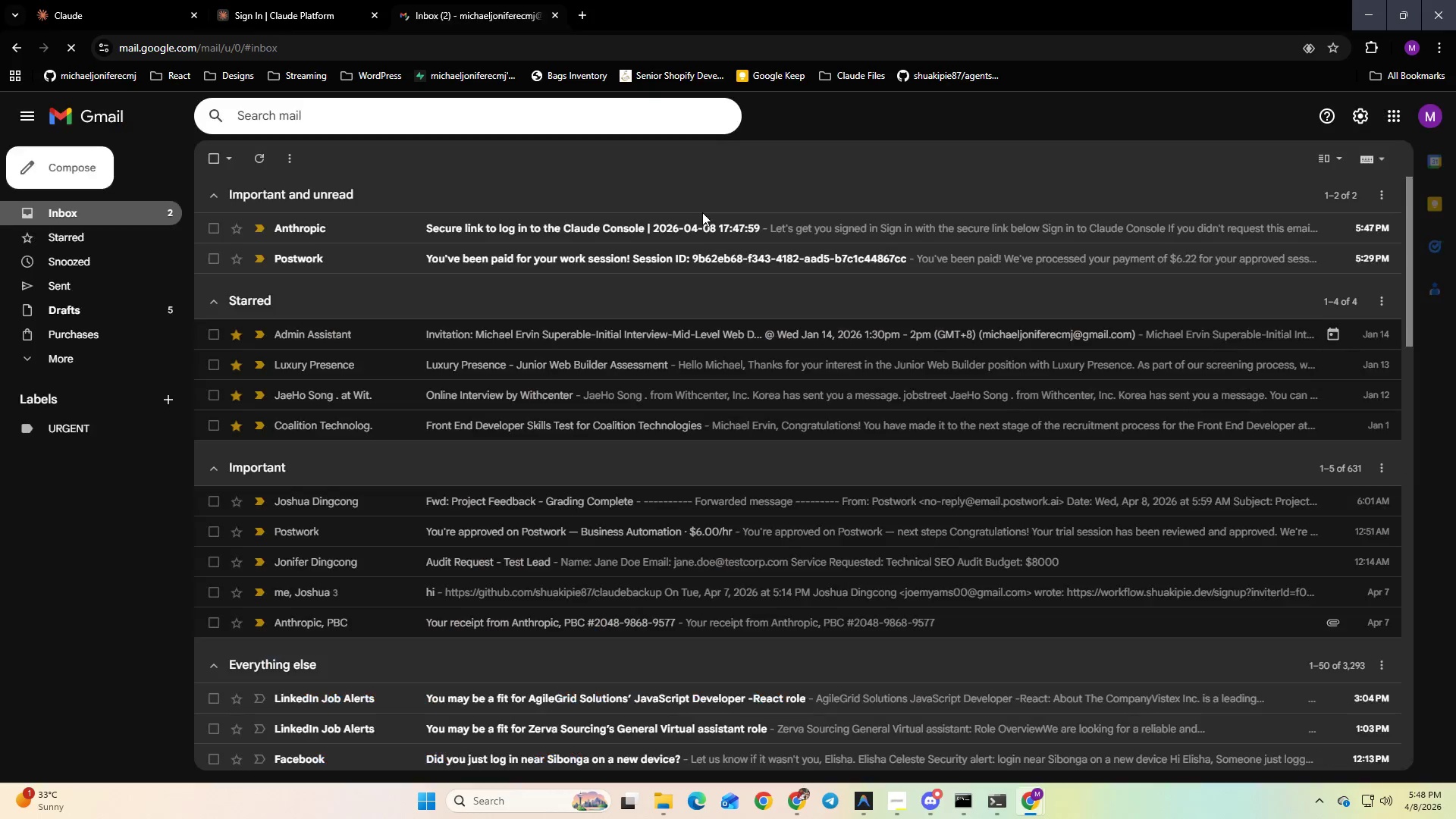 
left_click([597, 233])
 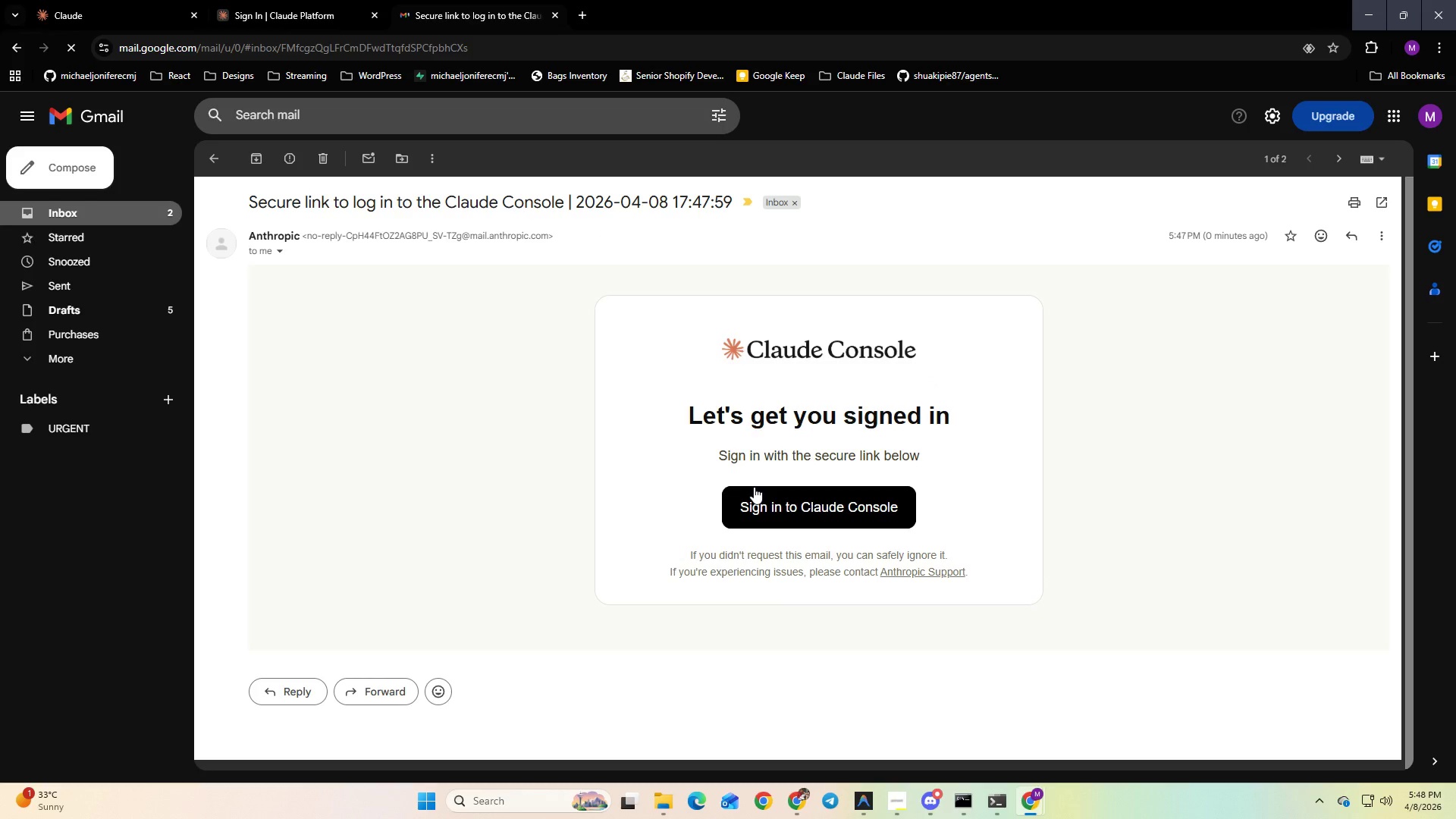 
left_click([758, 499])
 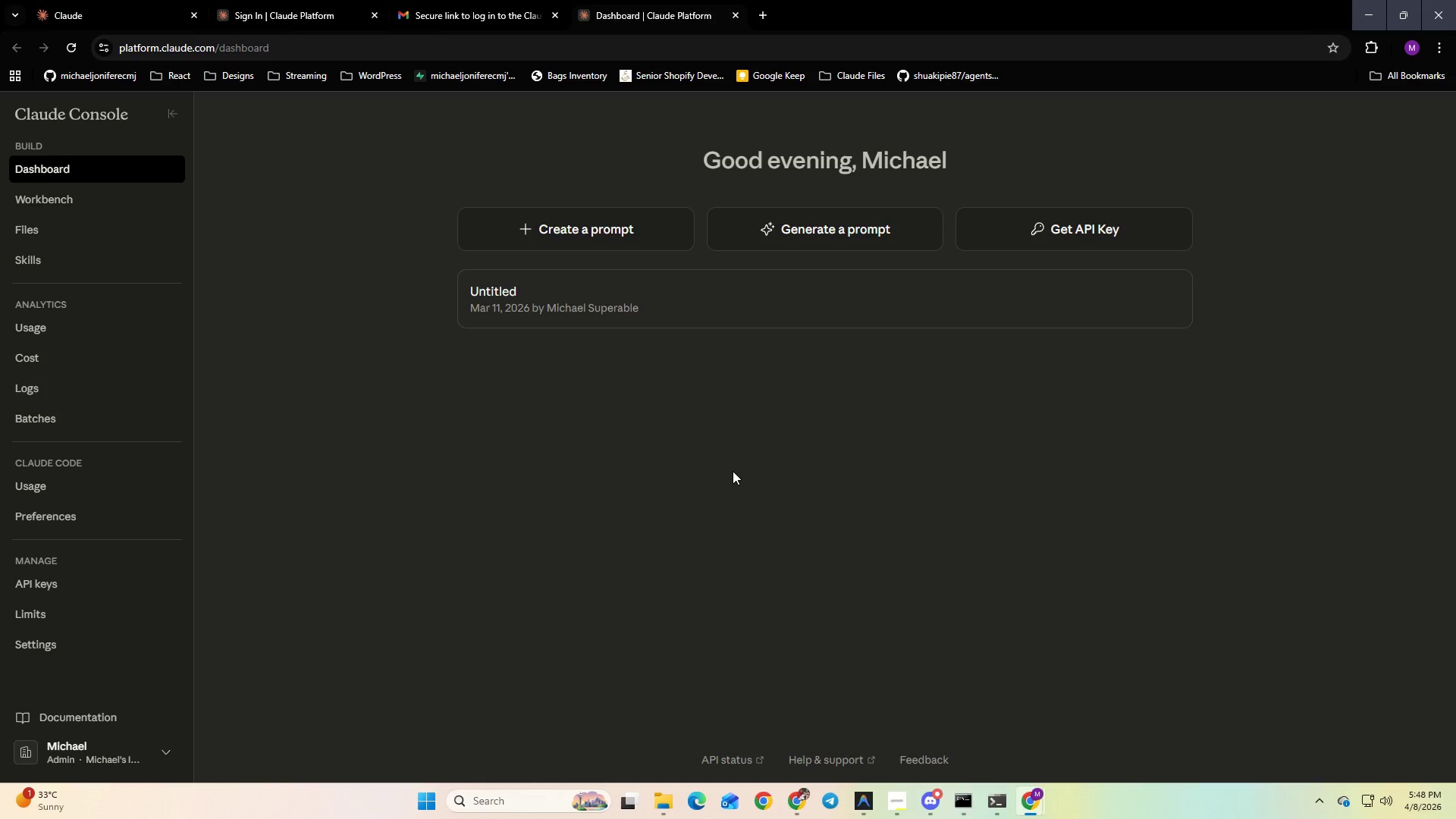 
wait(7.17)
 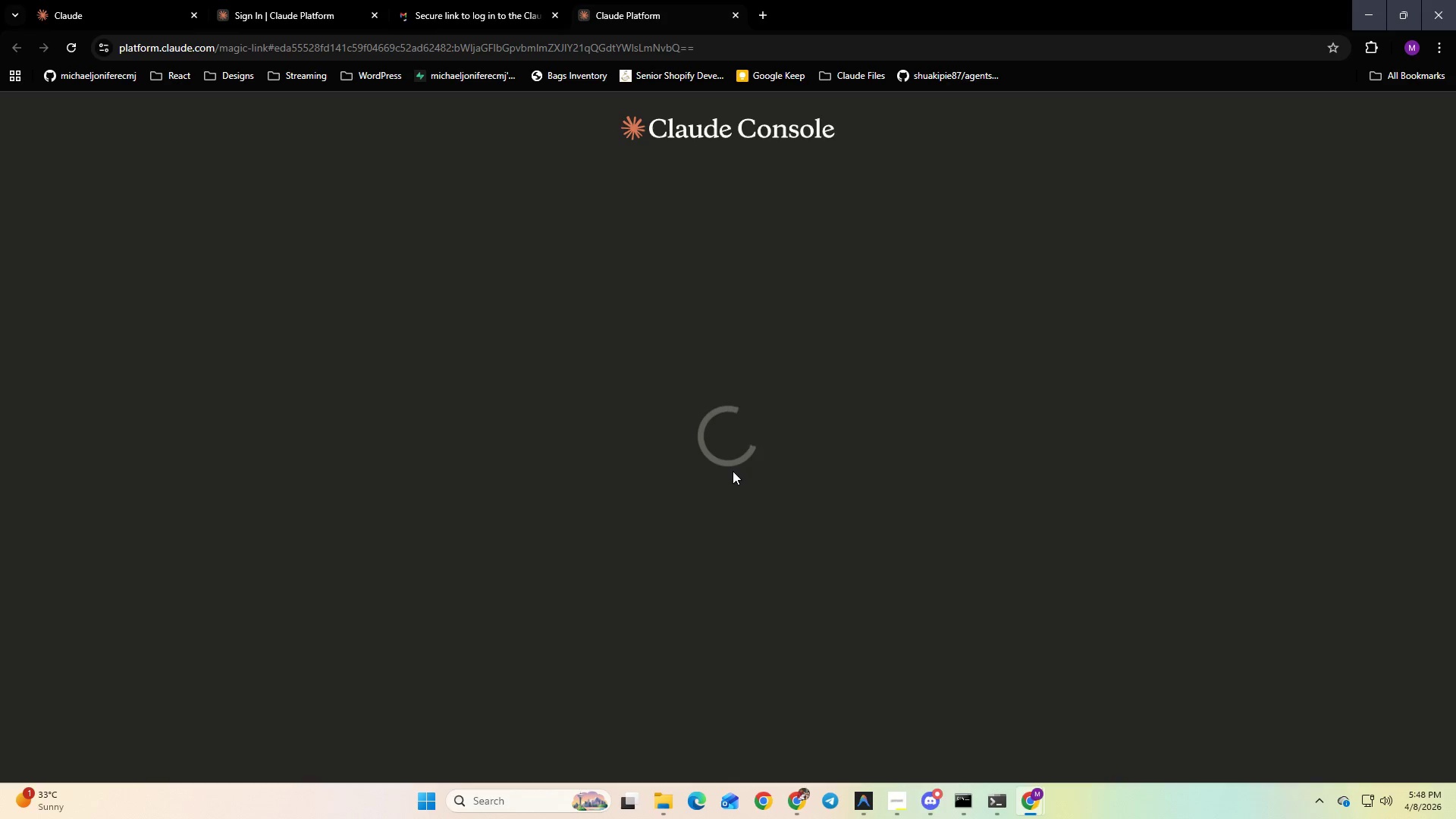 
left_click([1121, 231])
 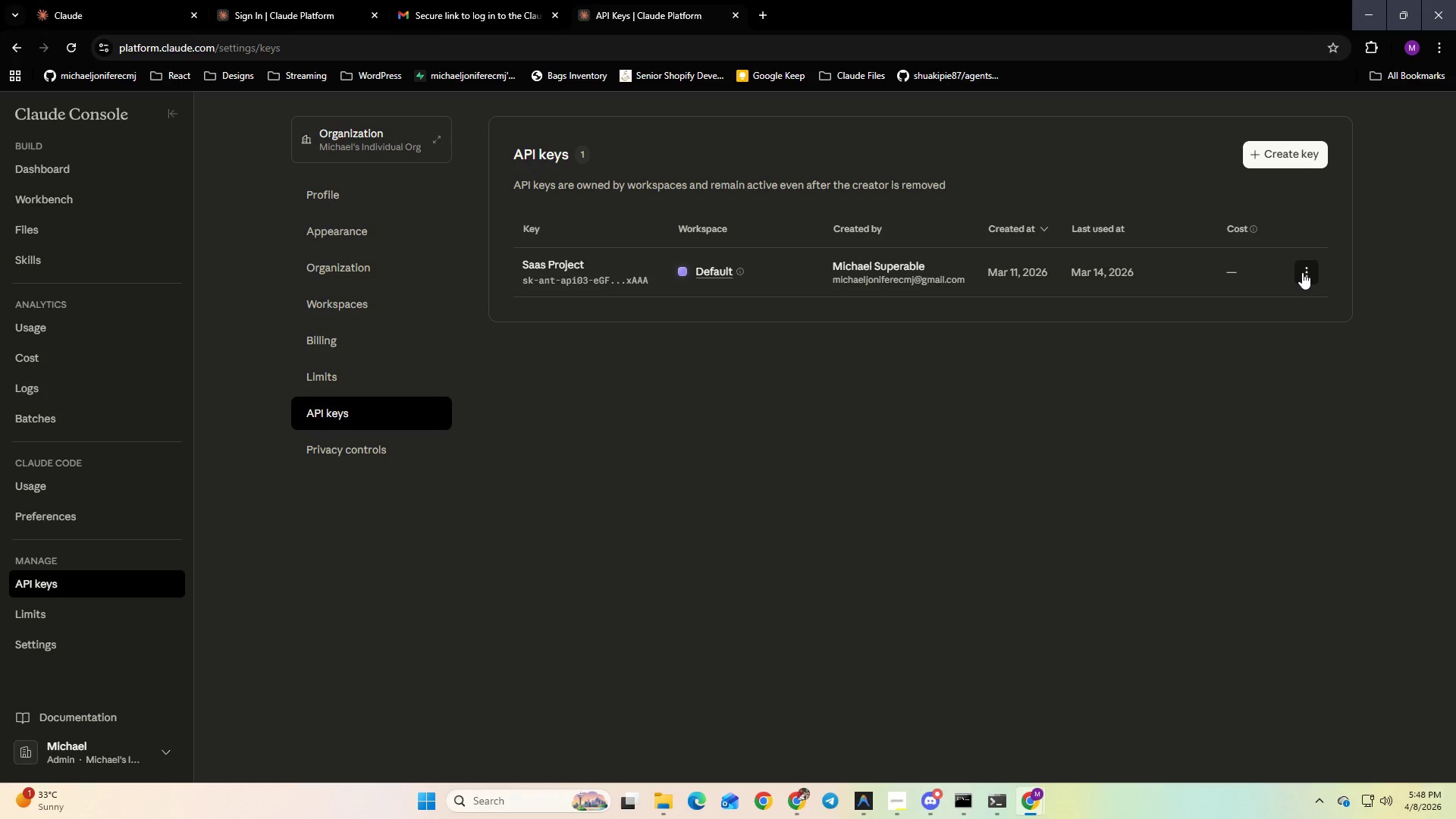 
wait(7.42)
 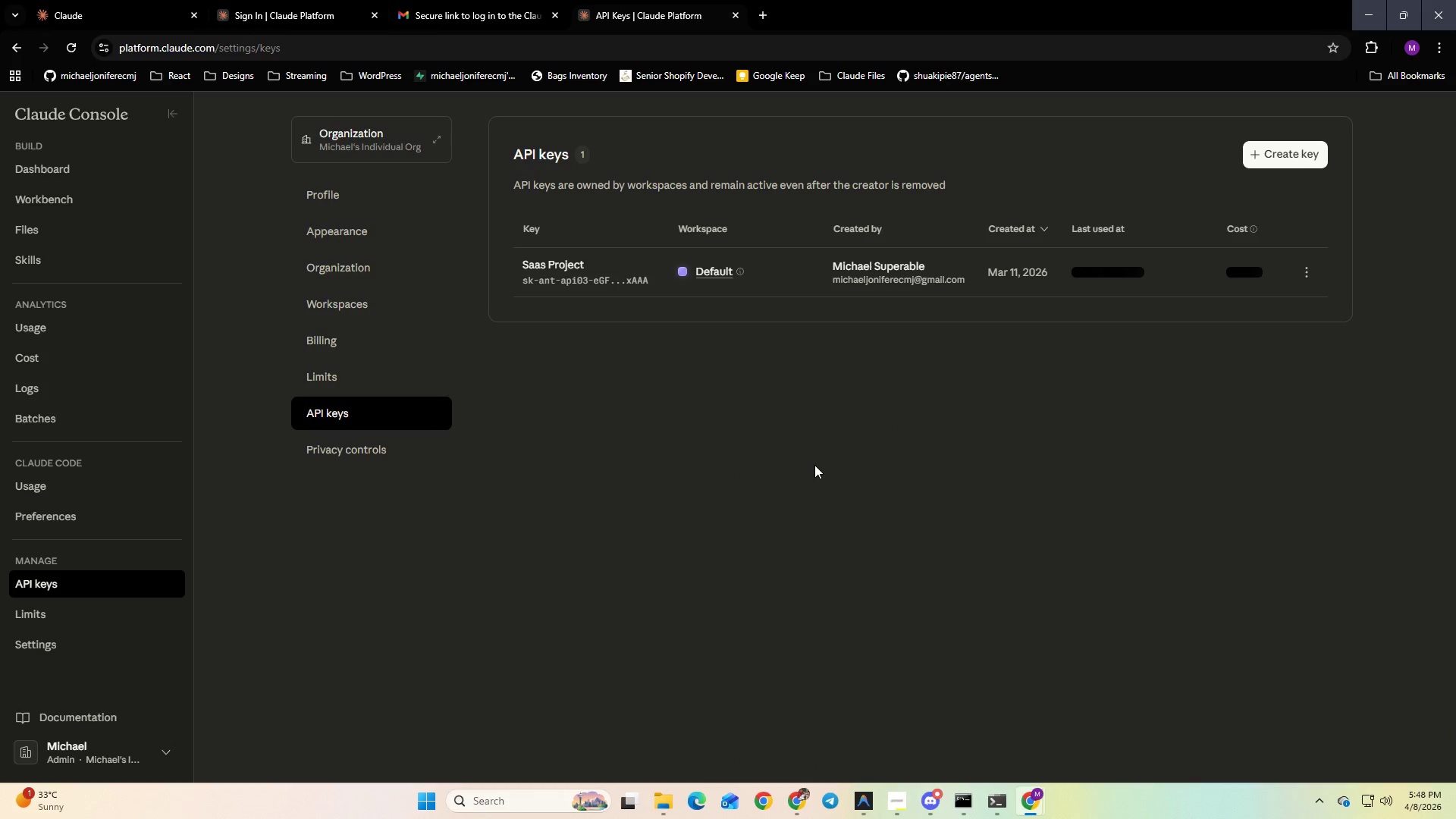 
left_click([1316, 271])
 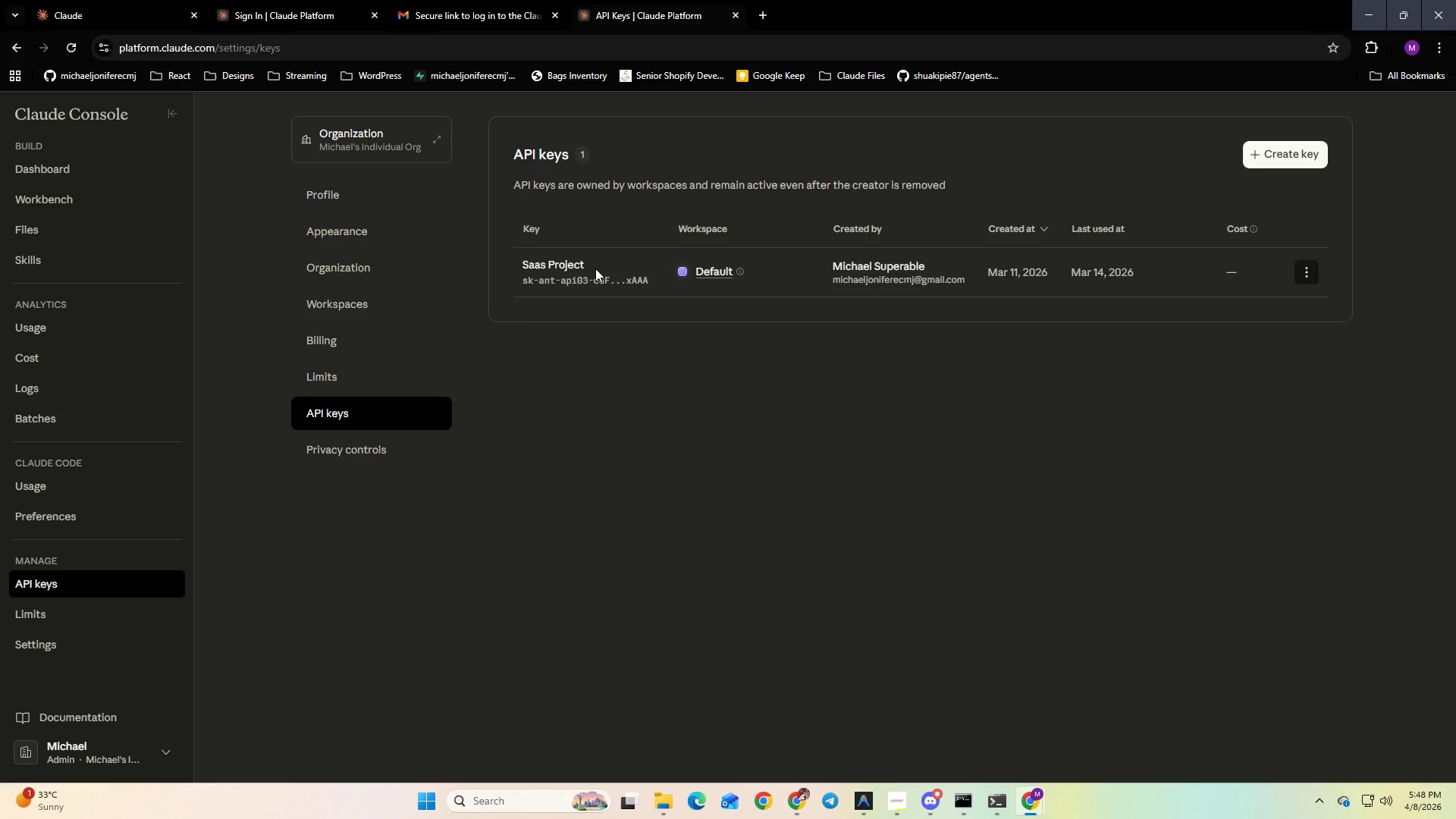 
double_click([626, 281])
 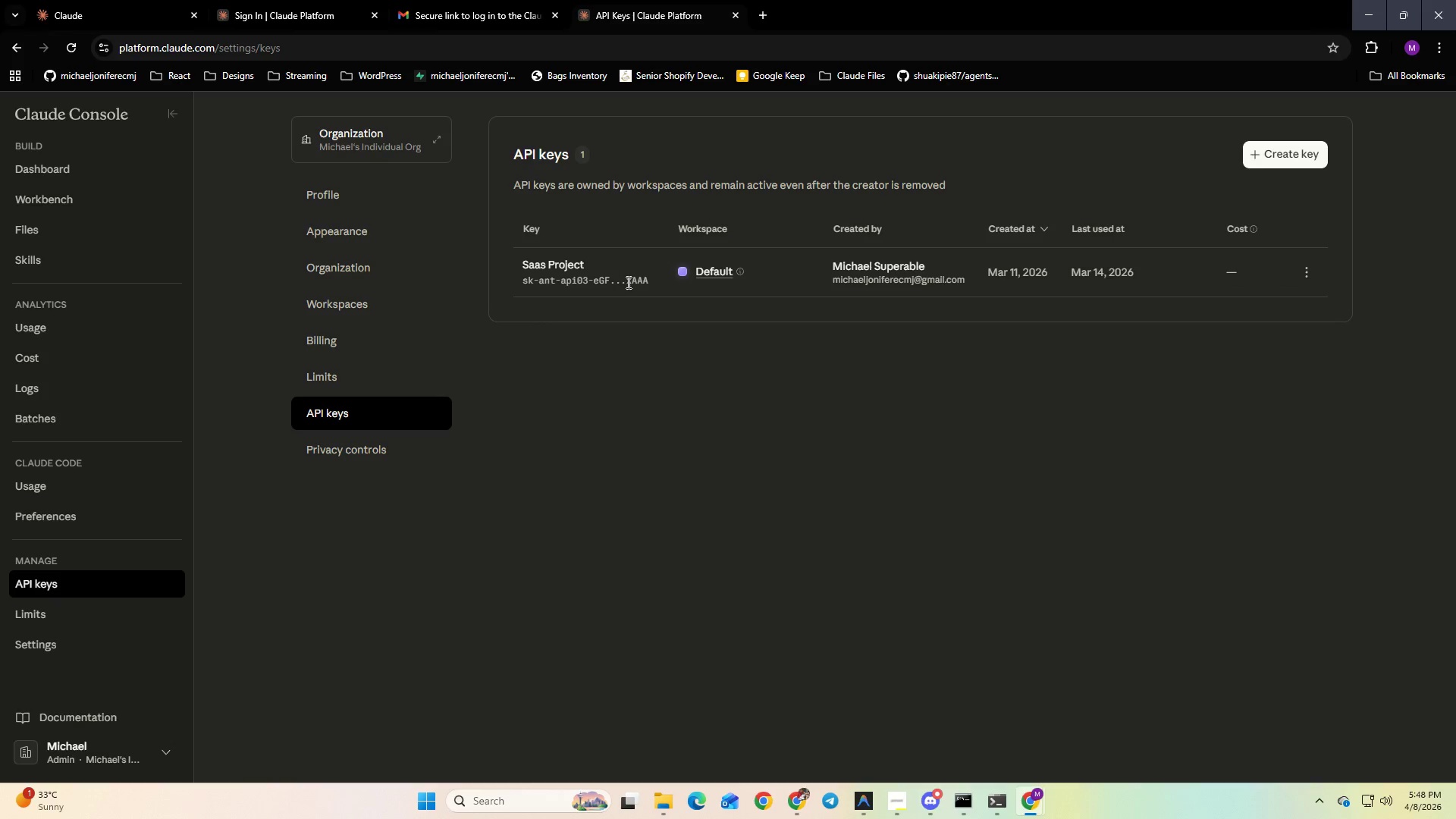 
triple_click([627, 282])
 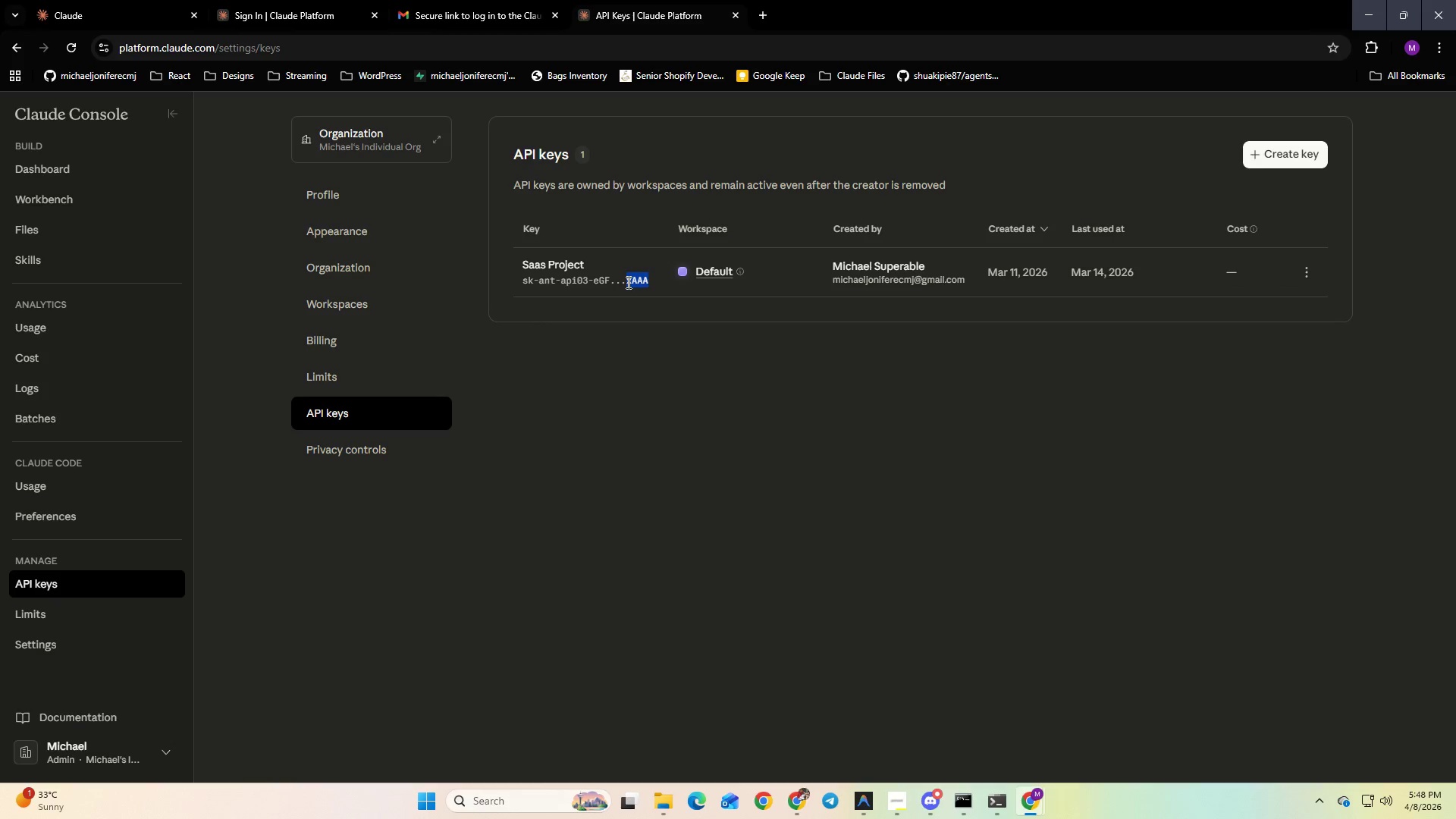 
triple_click([627, 282])
 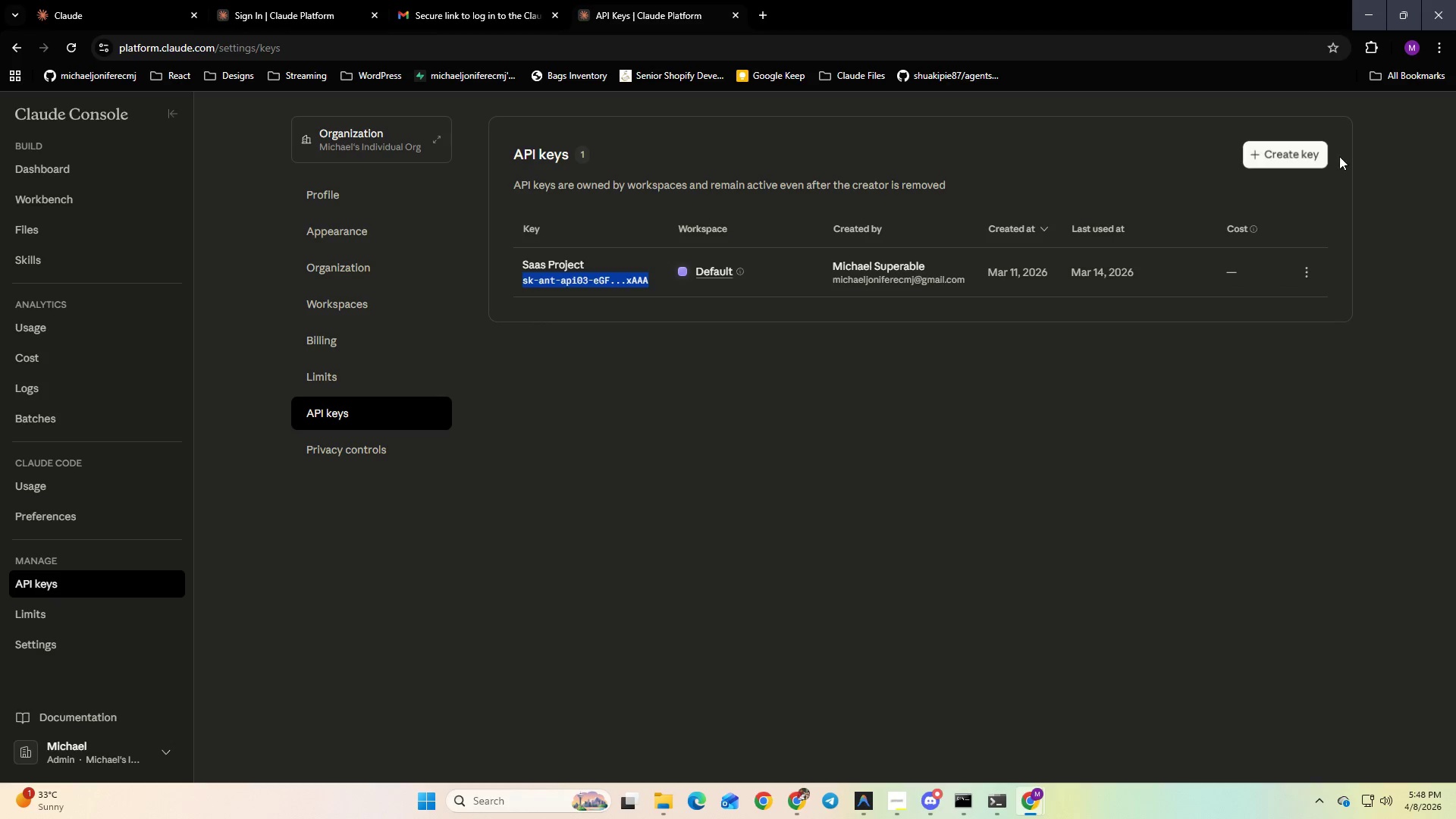 
left_click([1302, 156])
 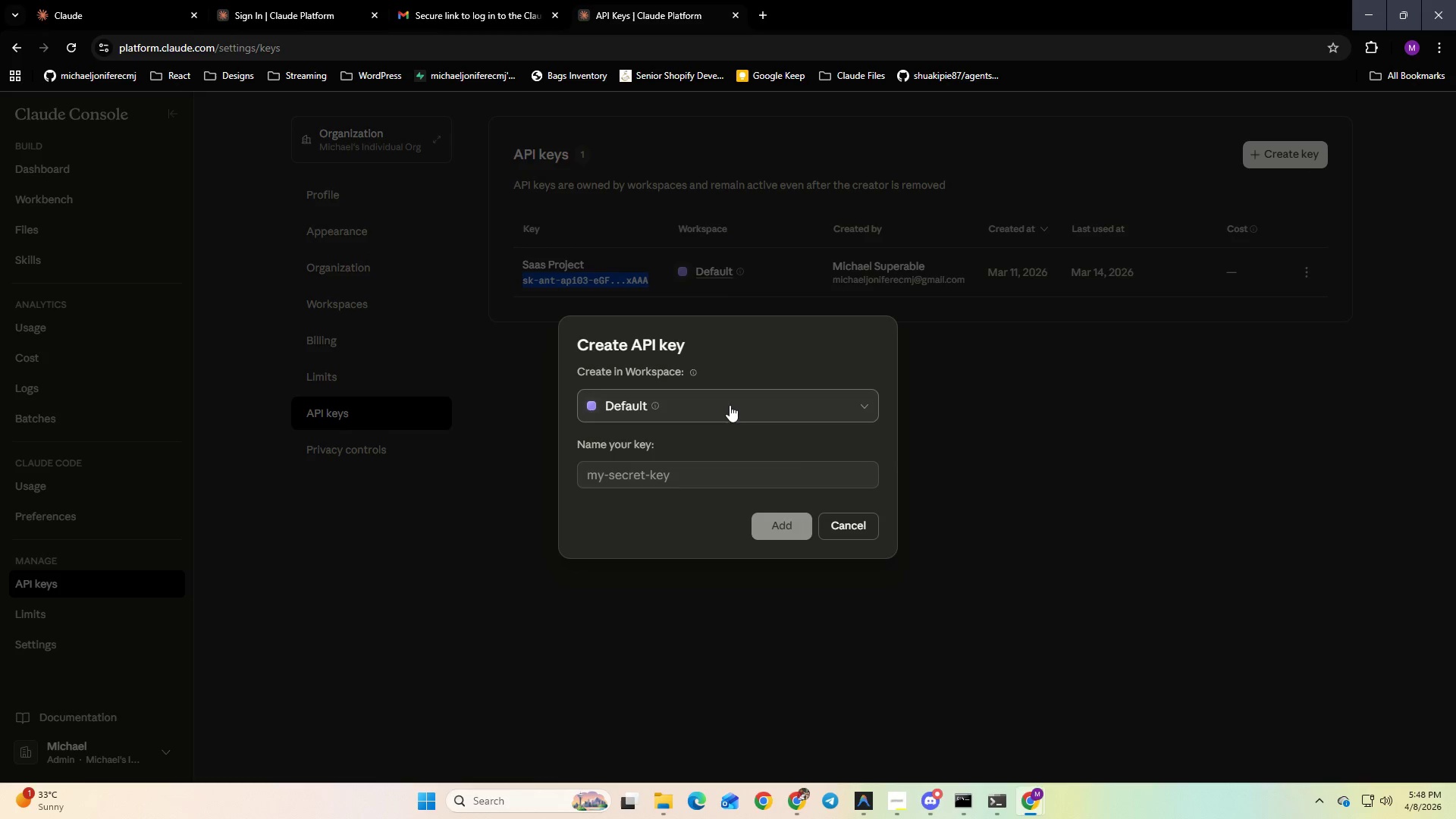 
double_click([730, 404])
 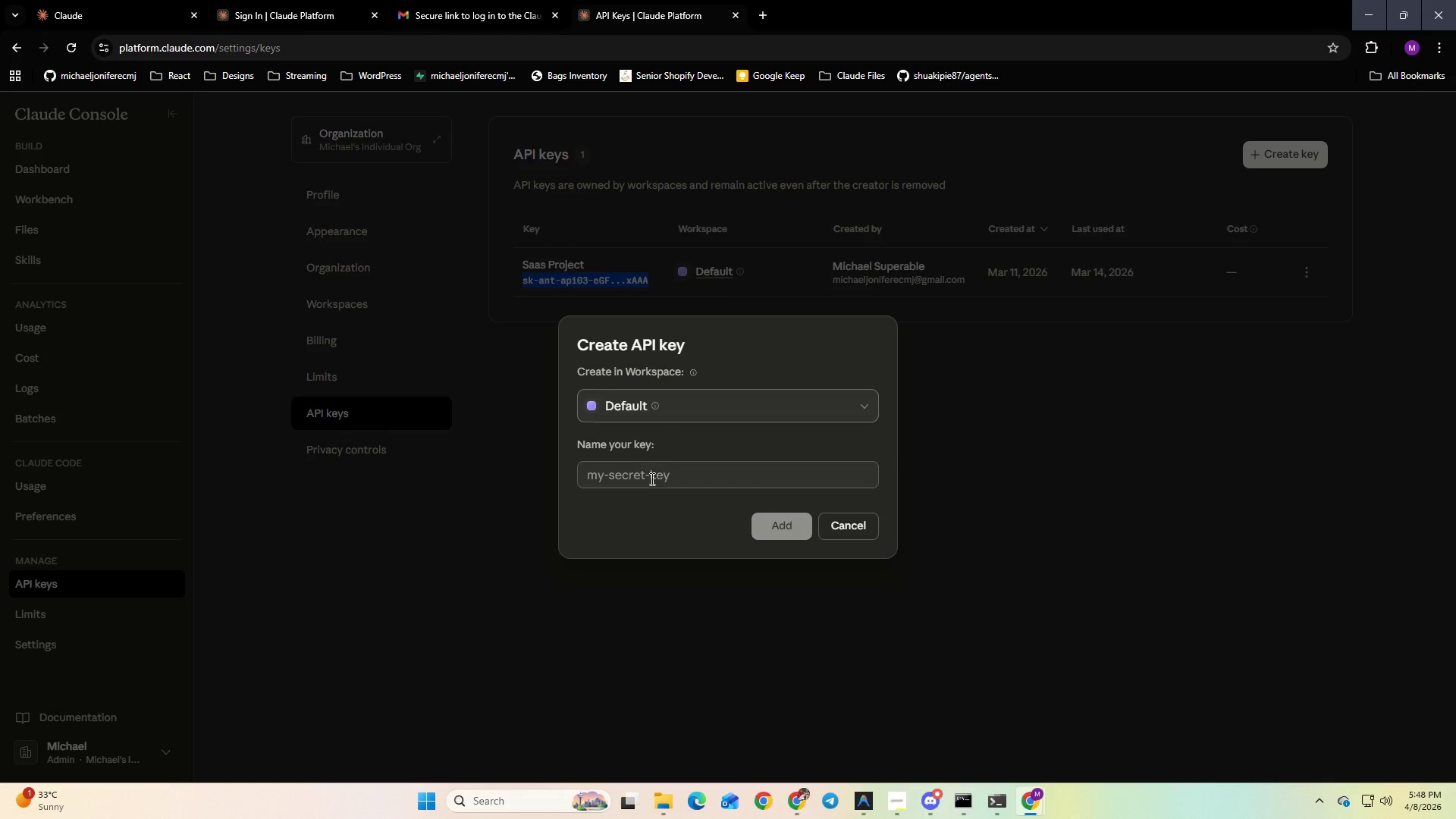 
left_click([651, 479])
 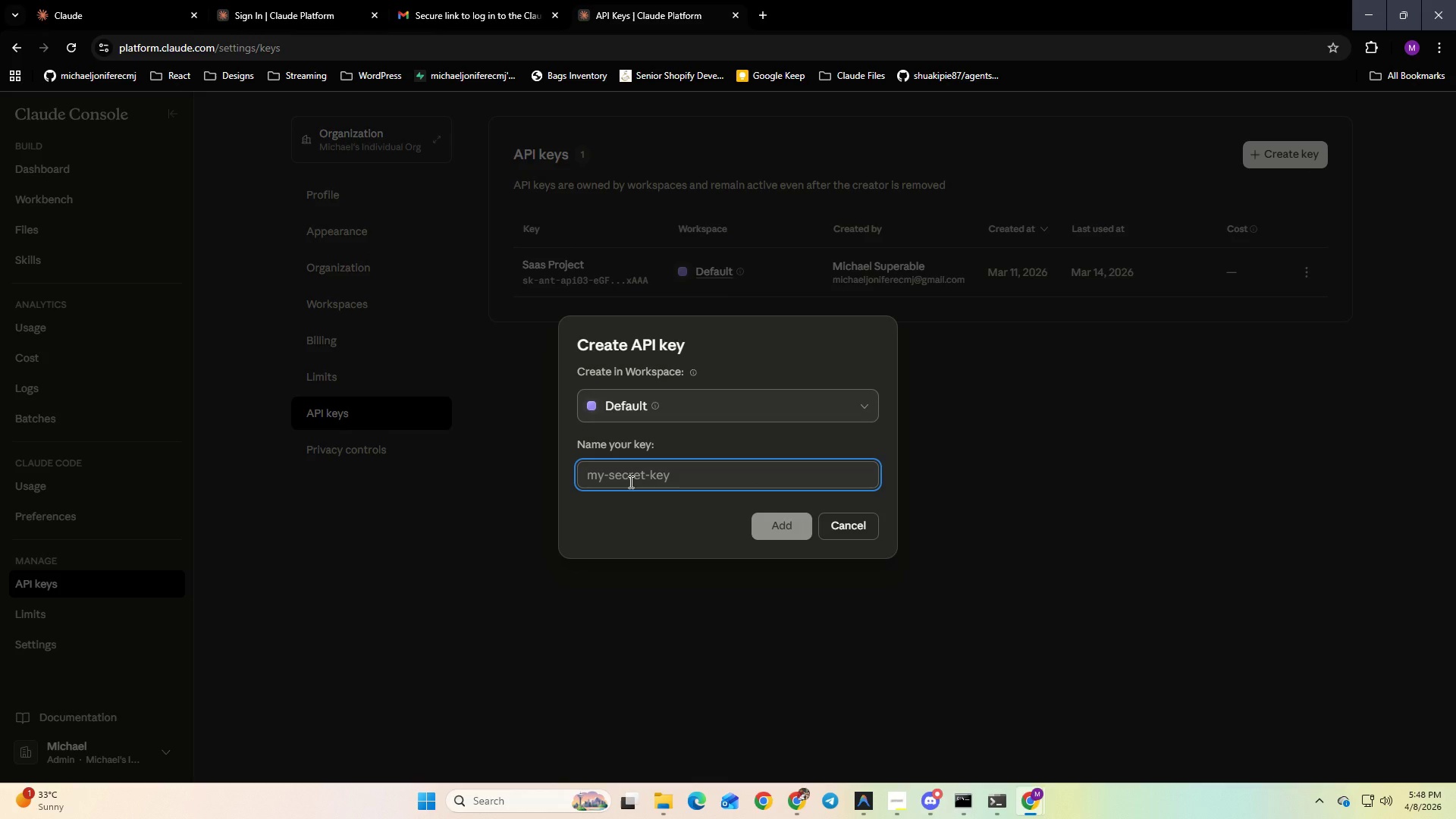 
wait(9.86)
 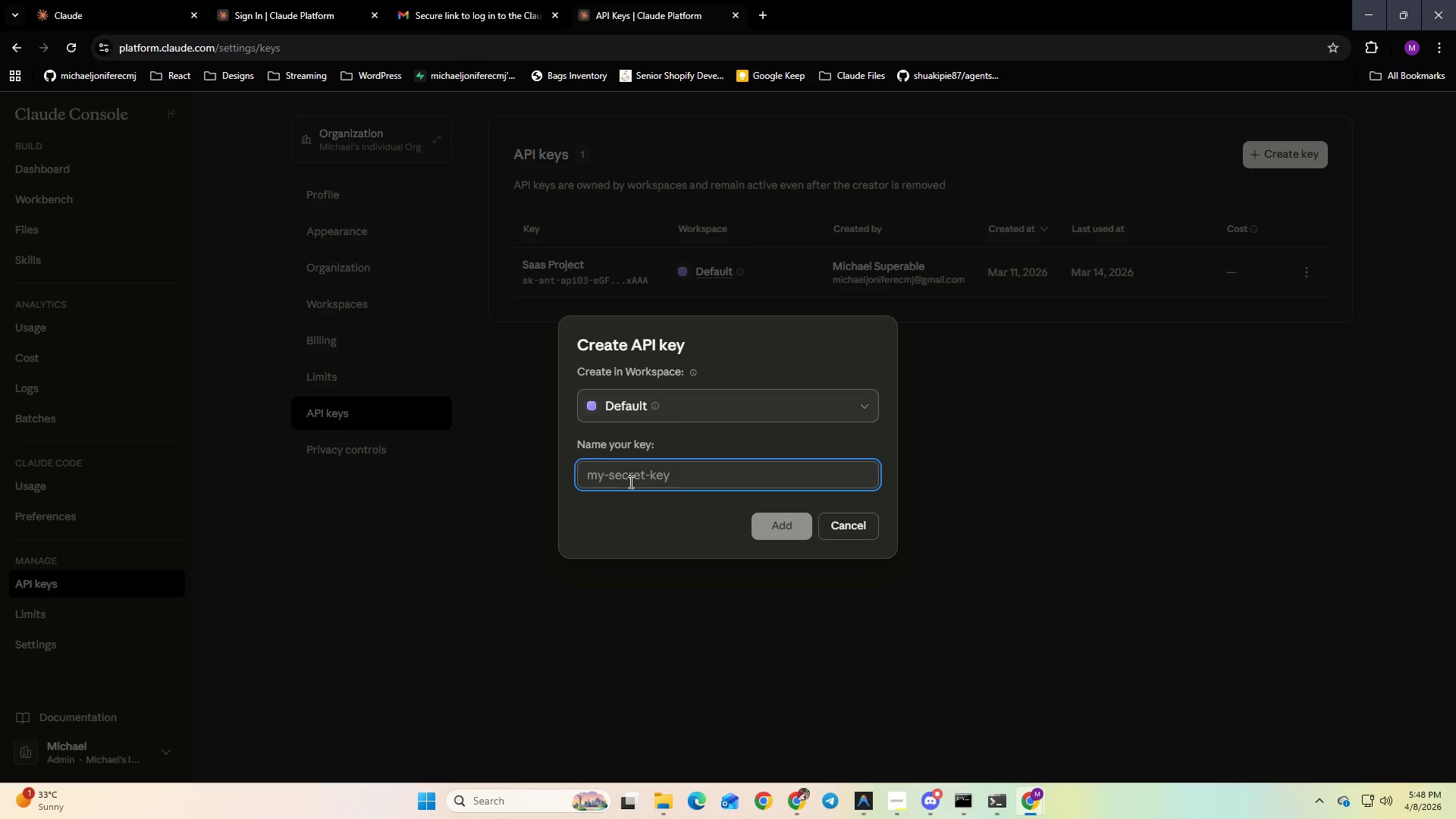 
type(N)
key(Backspace)
type(Postwork)
 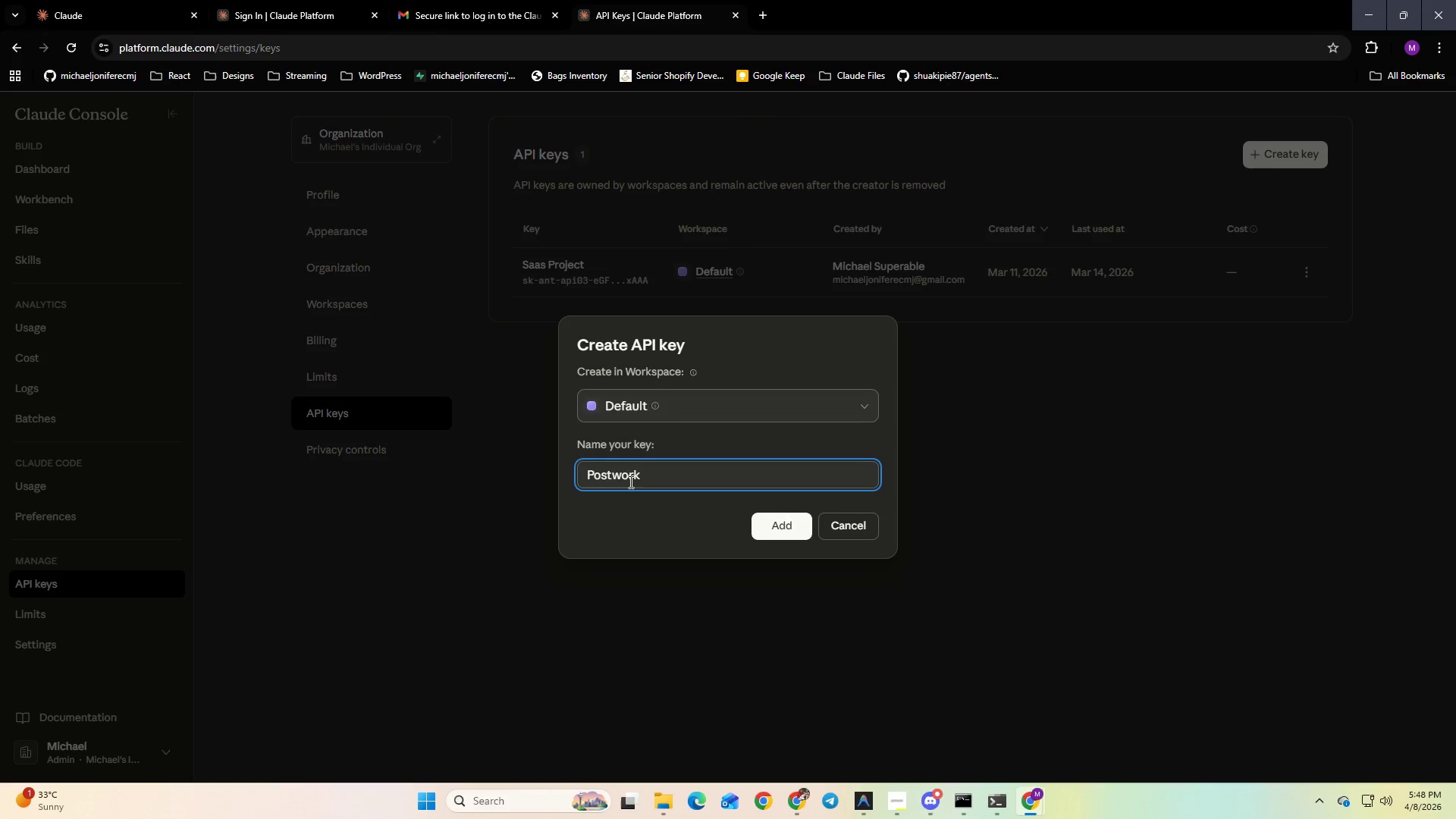 
wait(5.3)
 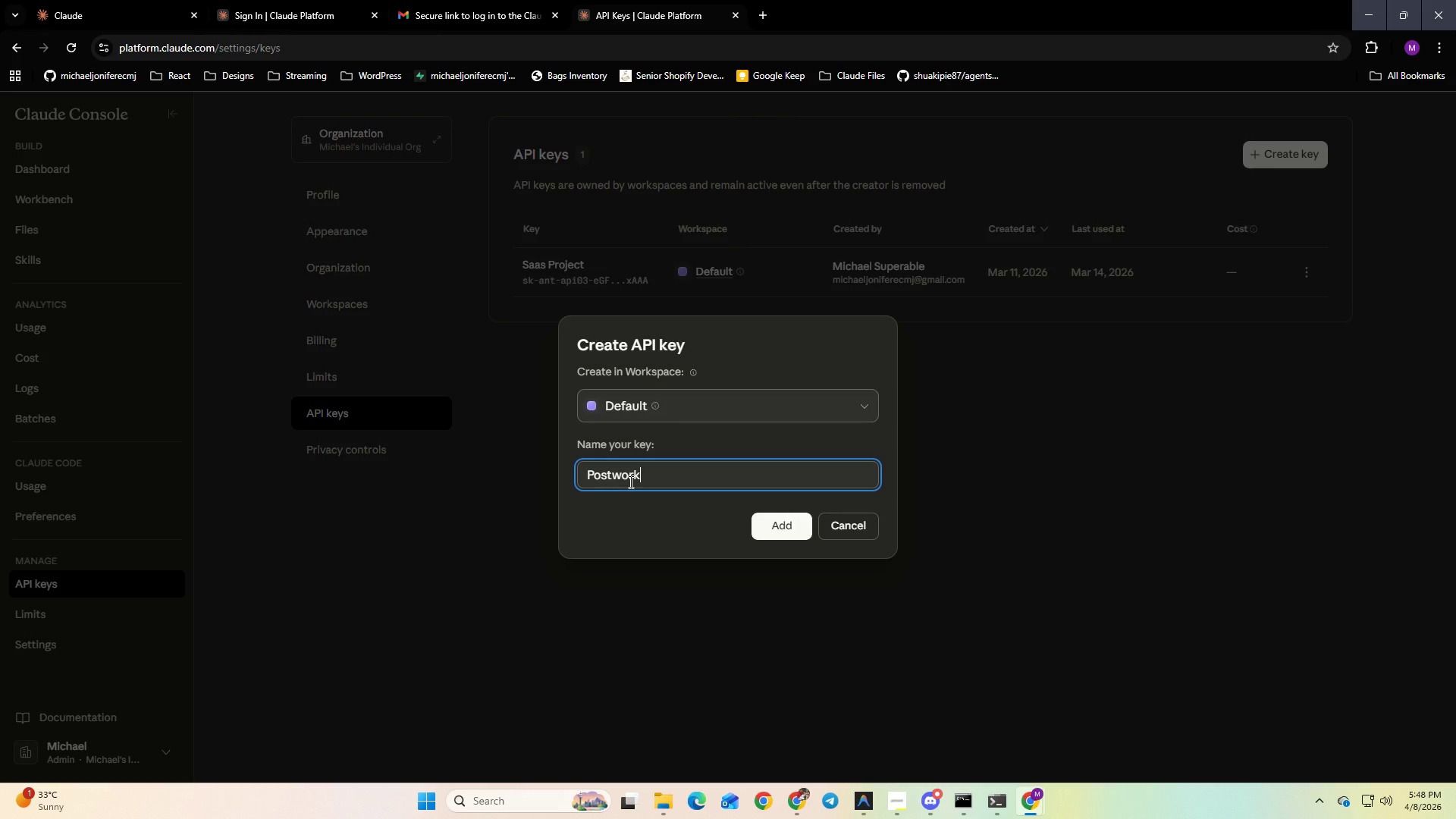 
left_click([846, 529])
 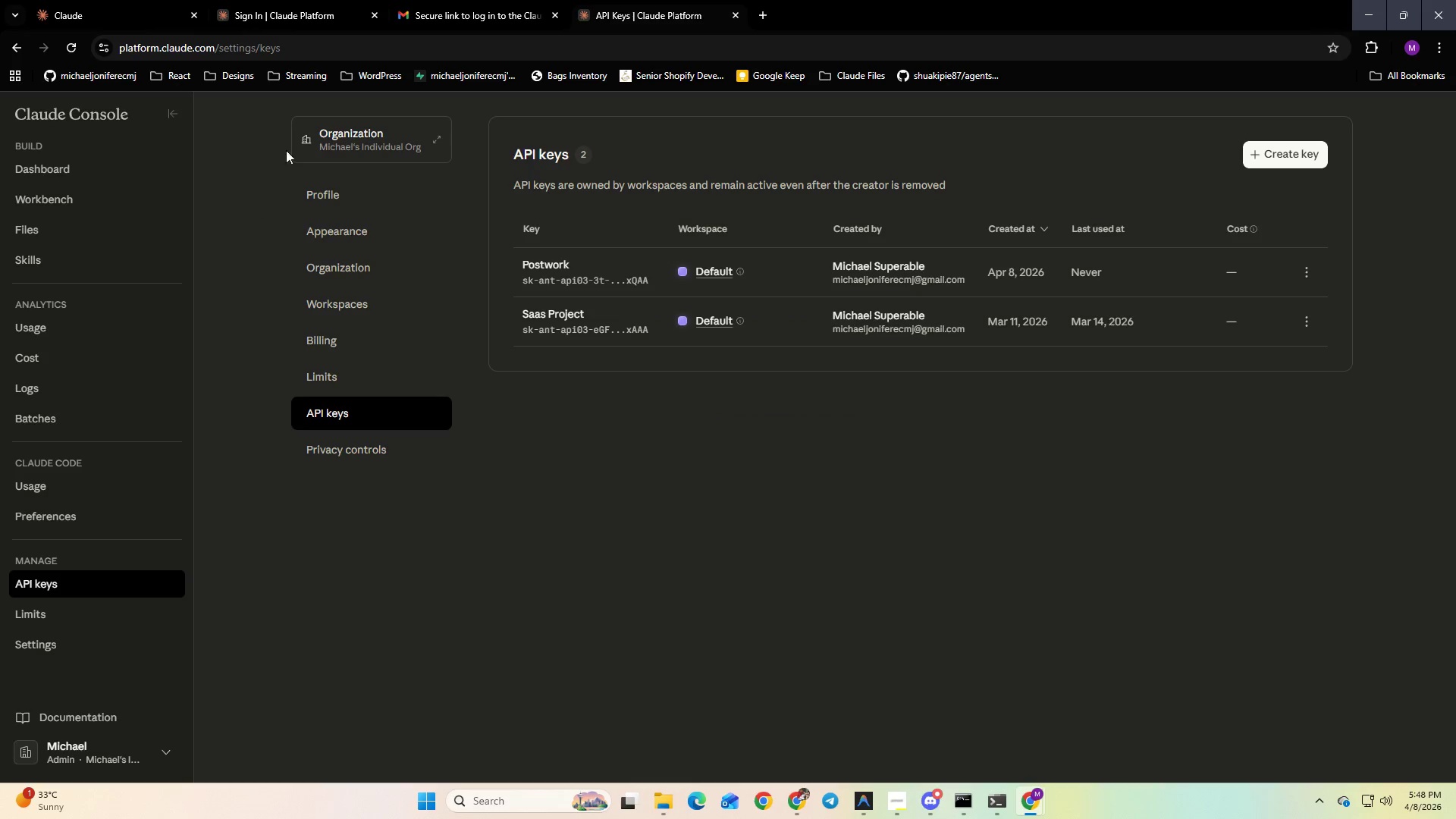 
left_click([439, 1])
 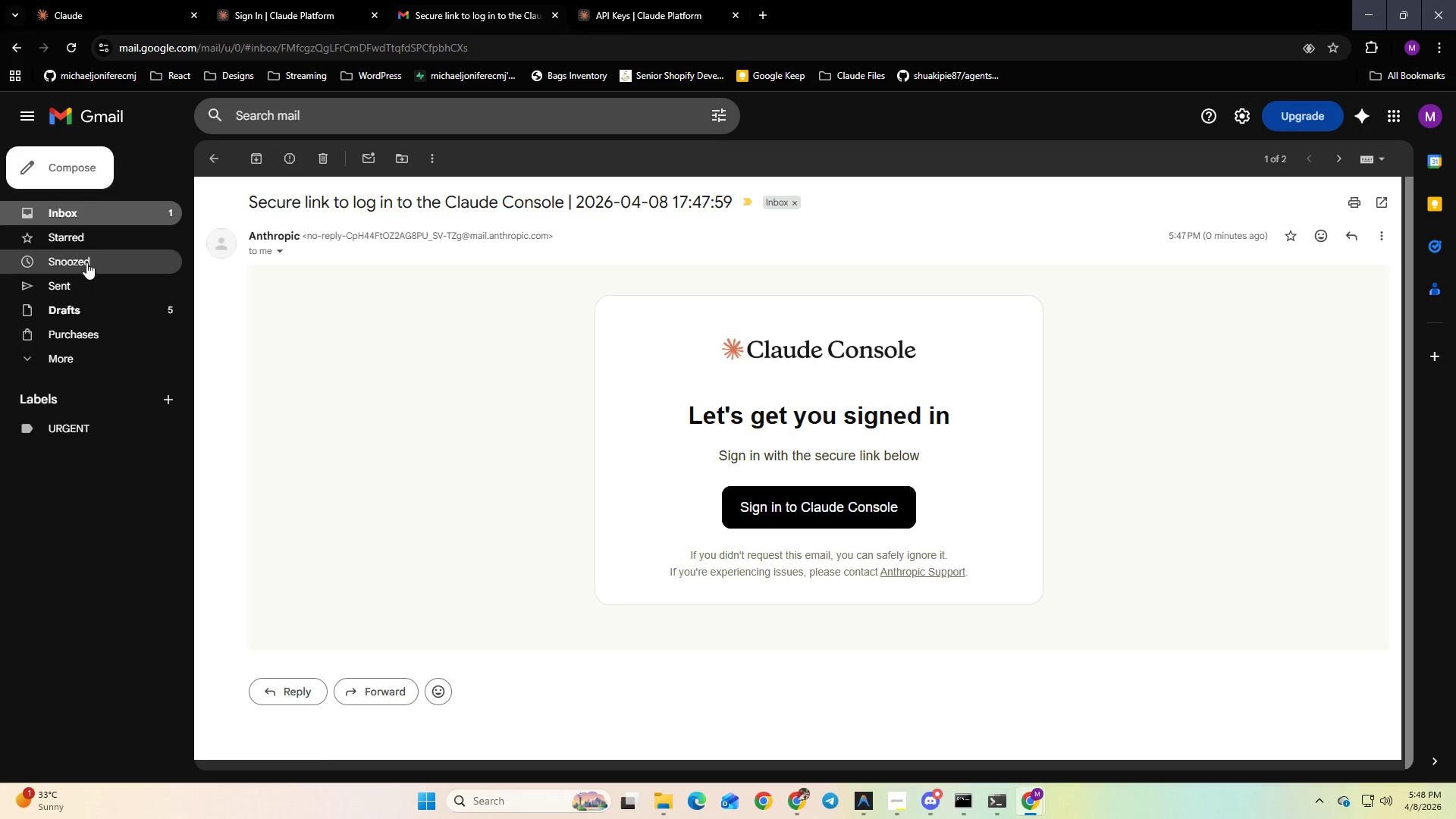 
left_click([121, 218])
 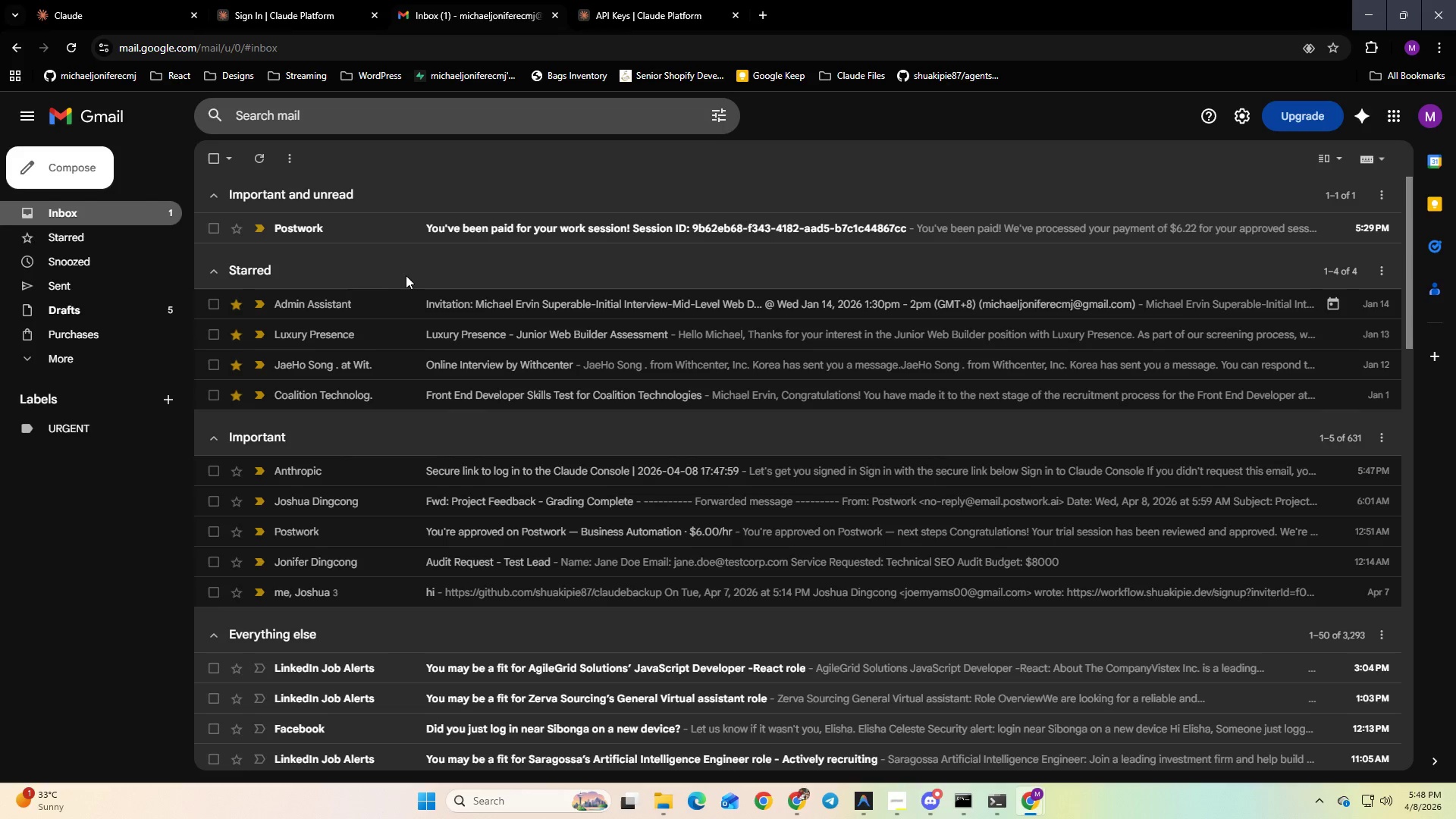 
left_click([479, 231])
 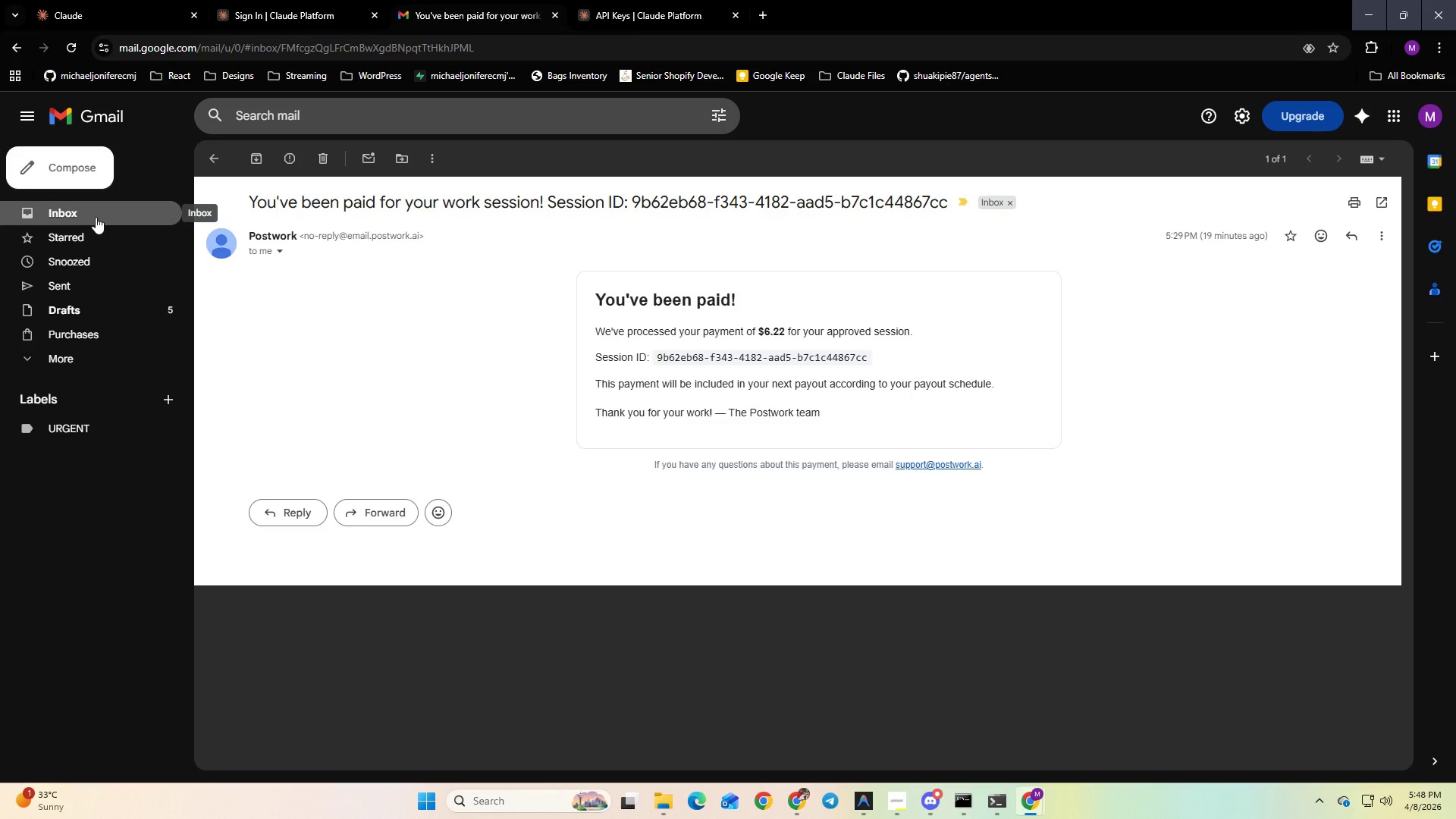 
wait(8.39)
 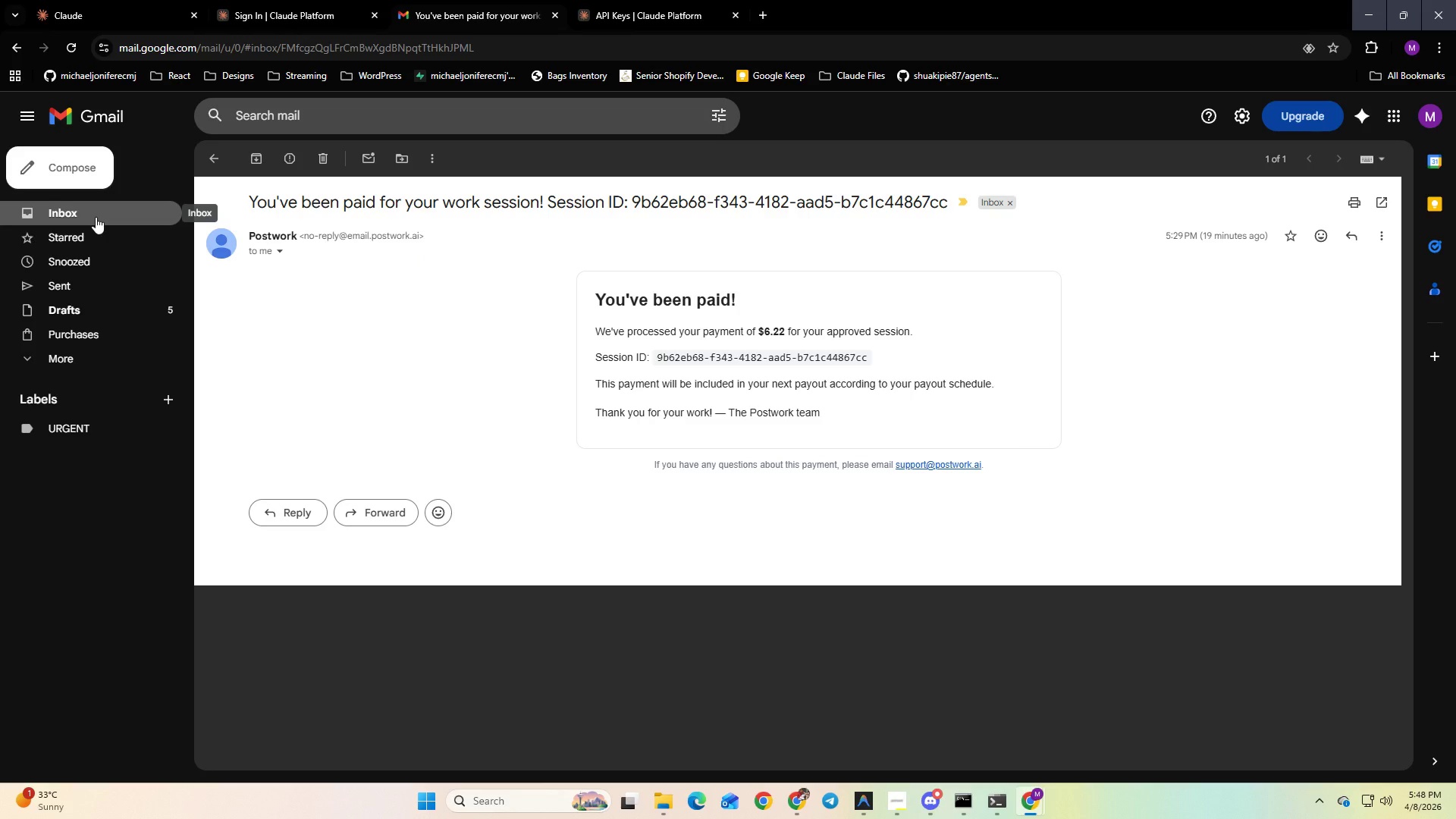 
left_click([96, 217])
 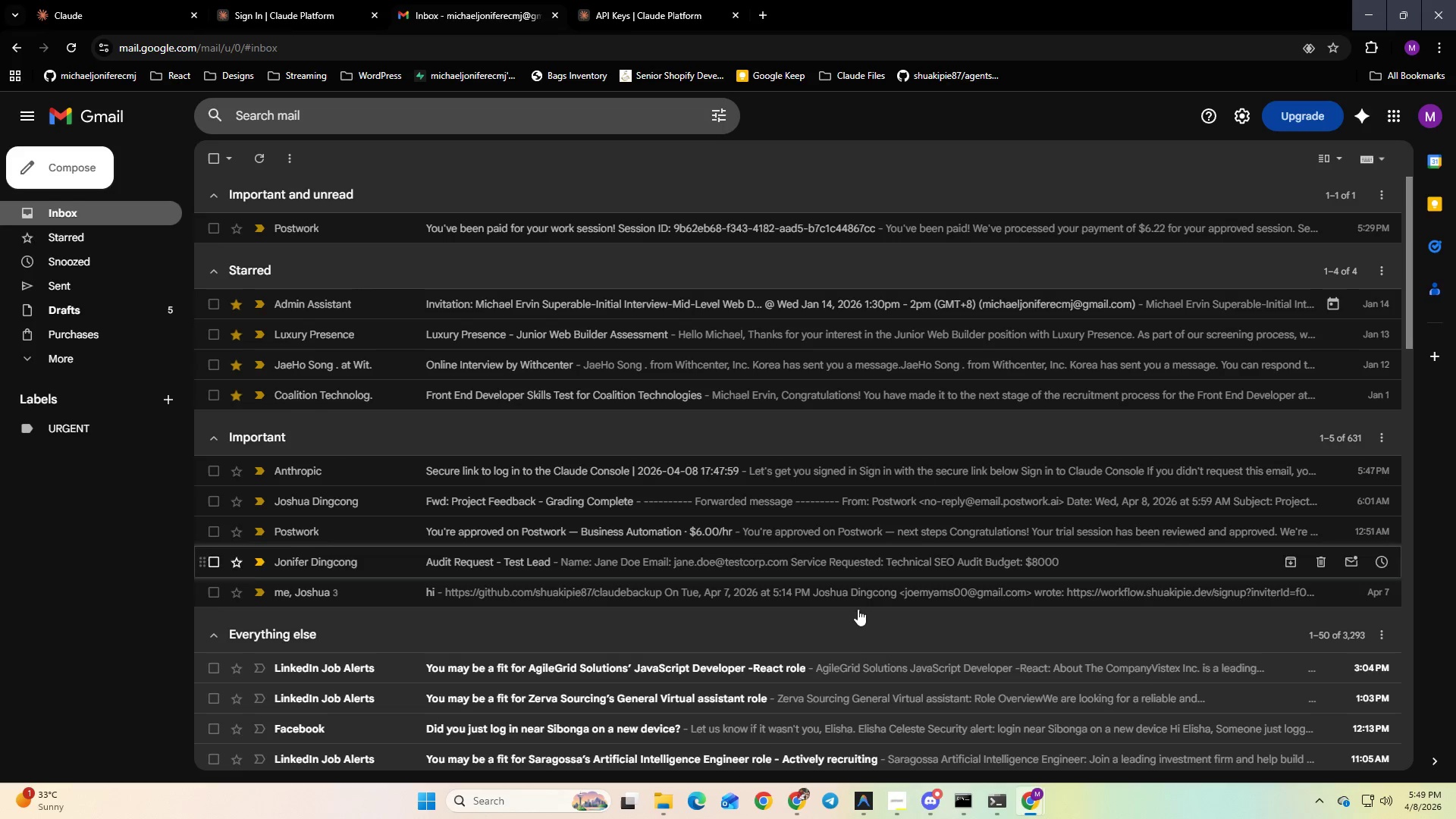 
left_click([557, 234])
 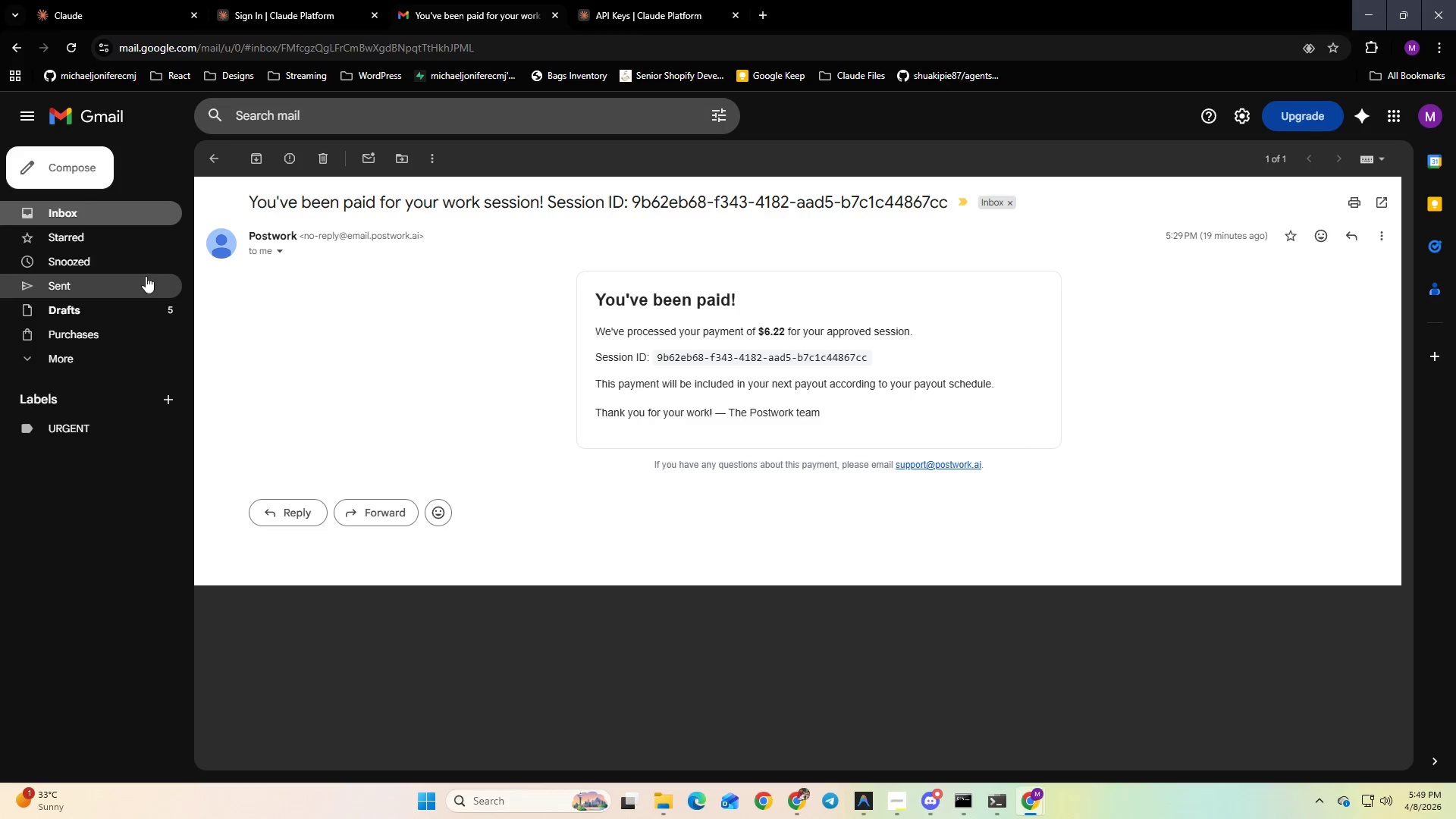 
left_click([96, 219])
 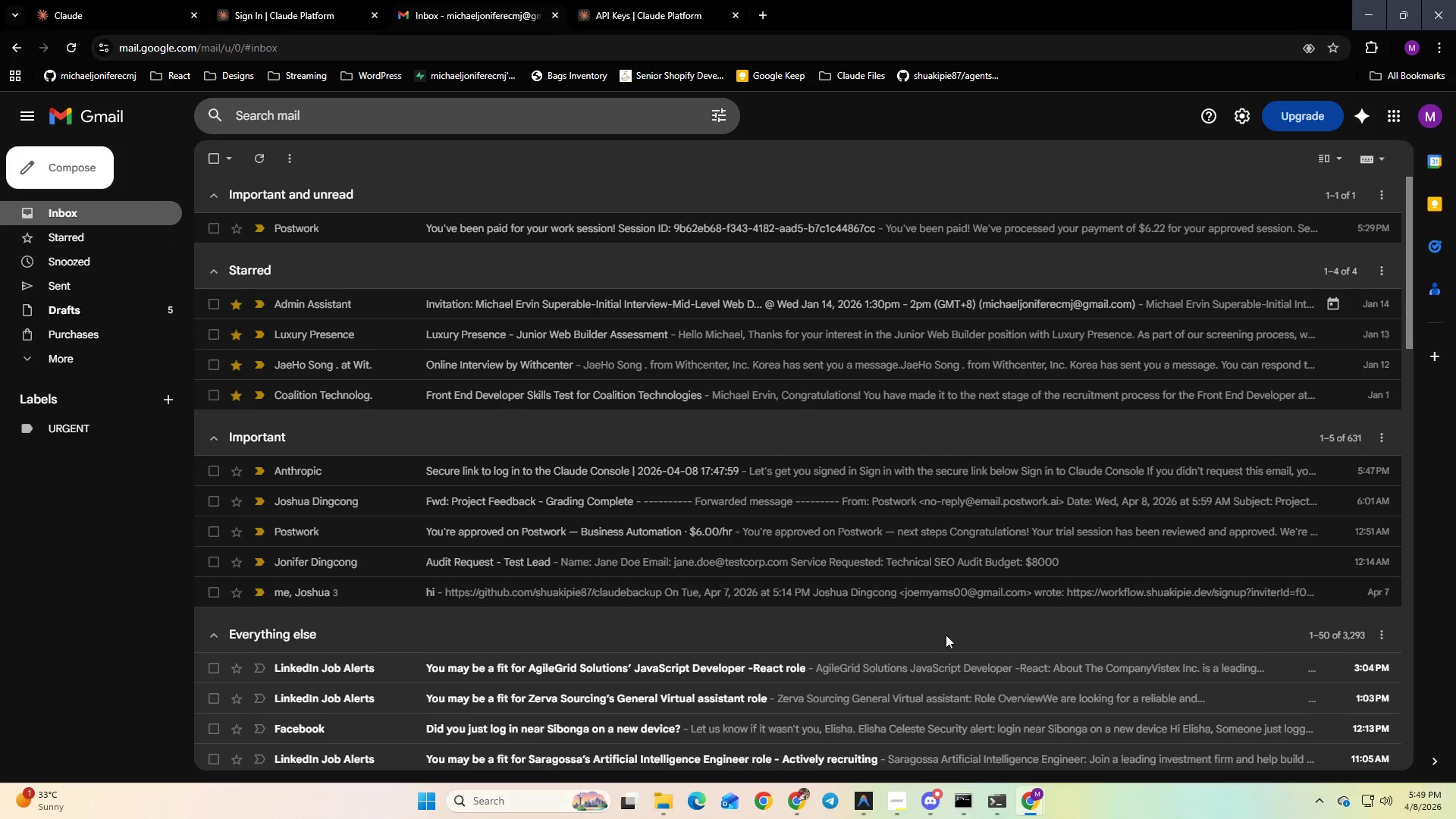 
wait(5.38)
 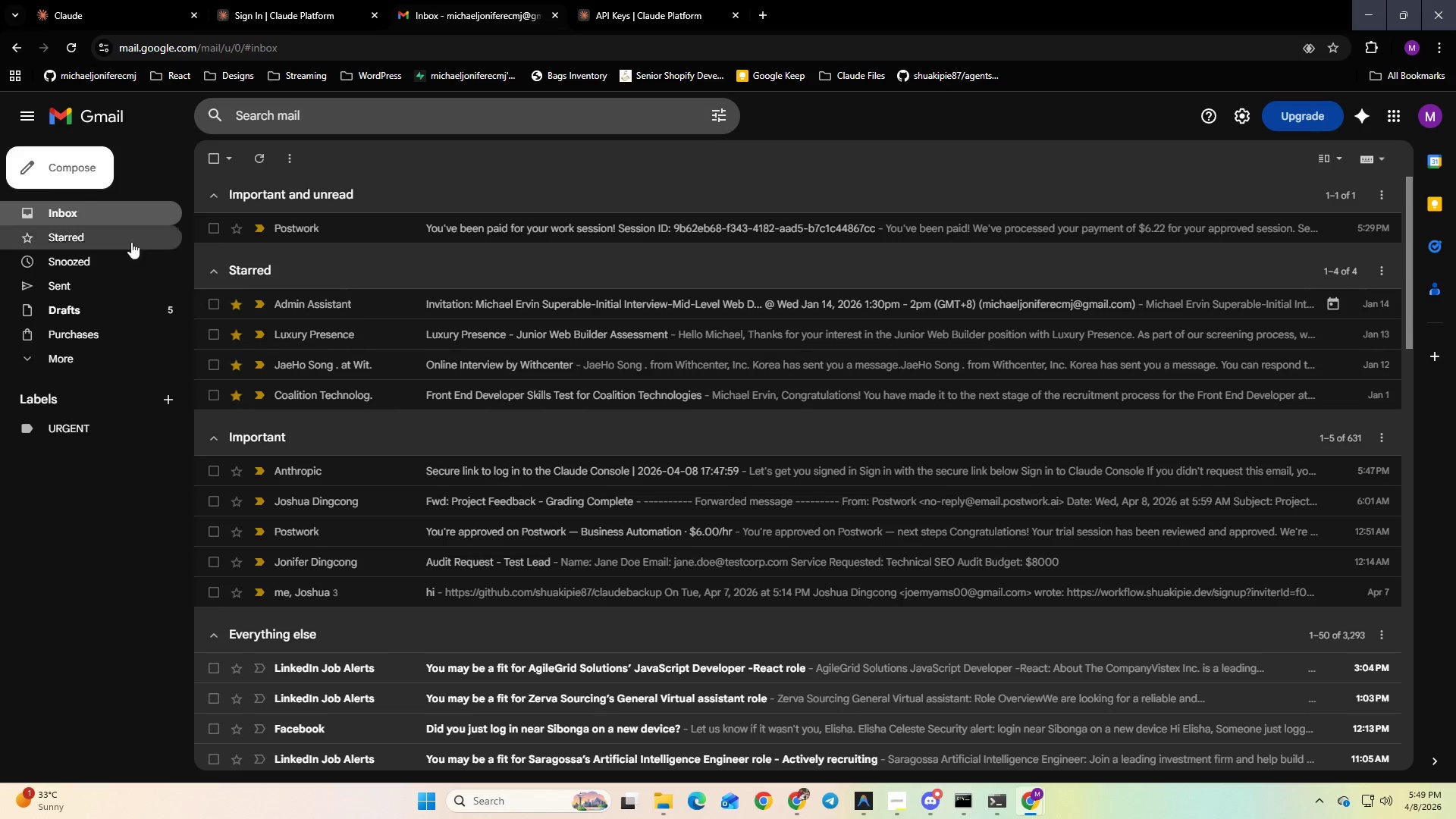 
left_click([635, 13])
 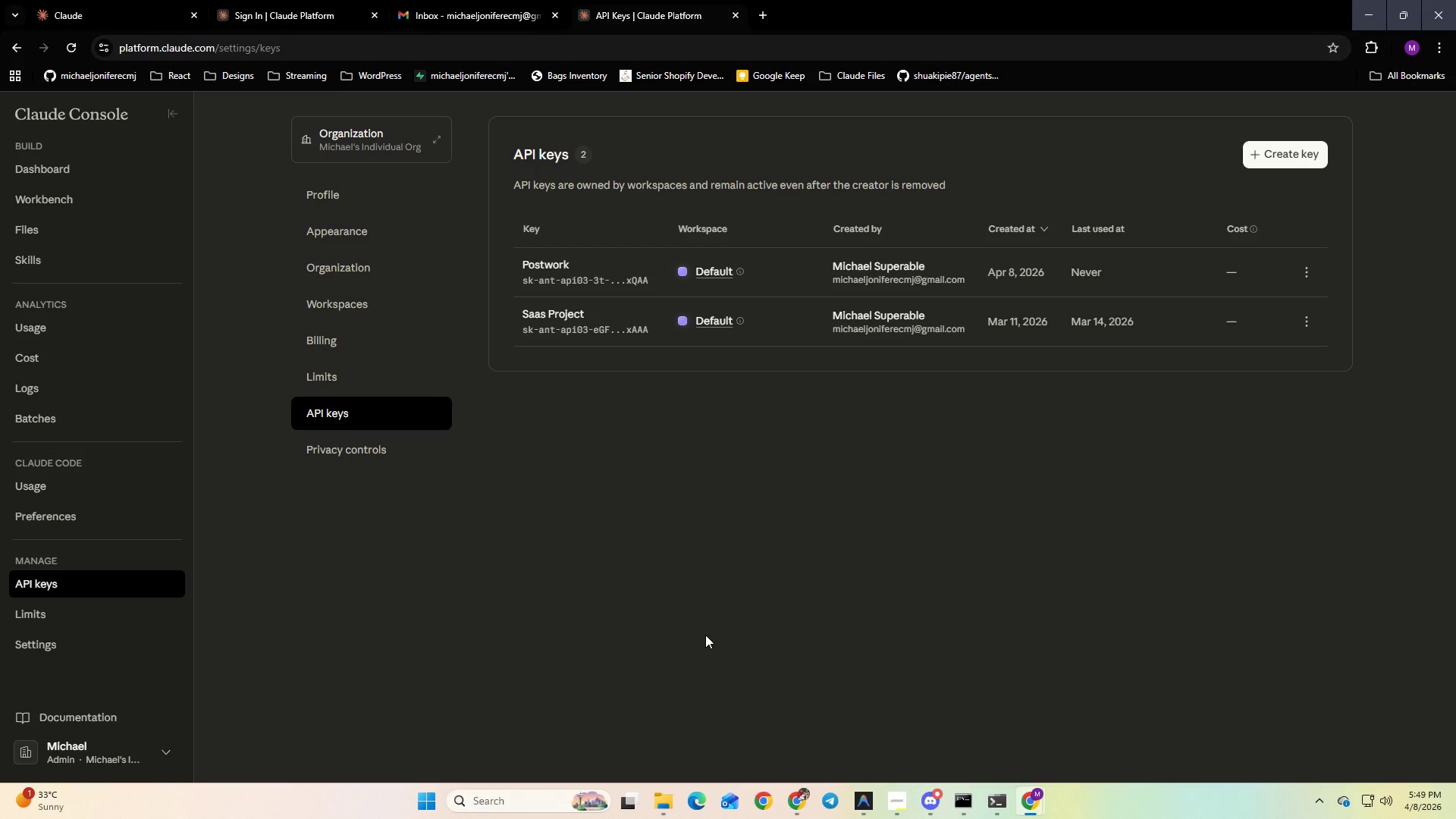 
left_click([792, 799])
 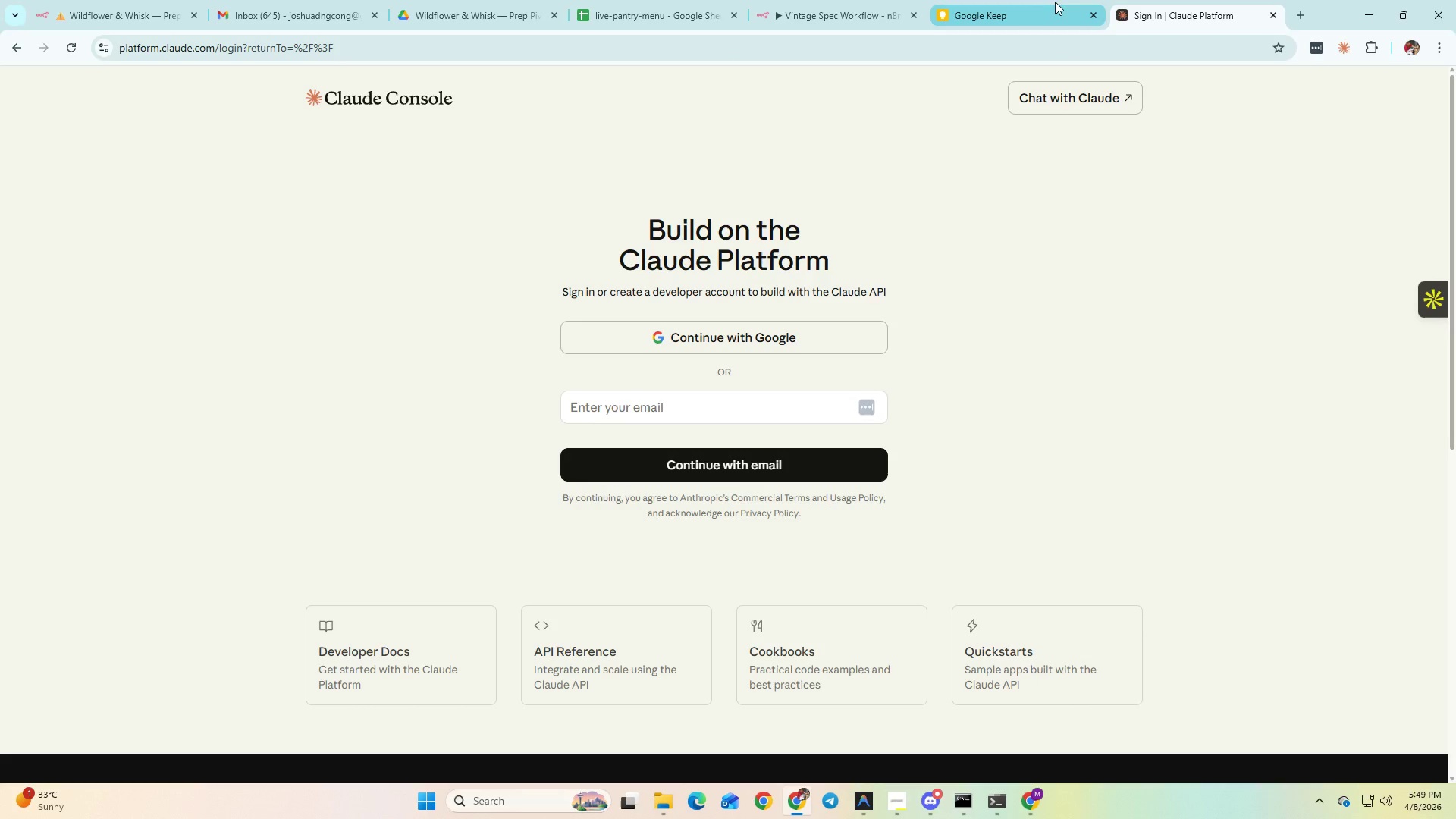 
left_click([1036, 7])
 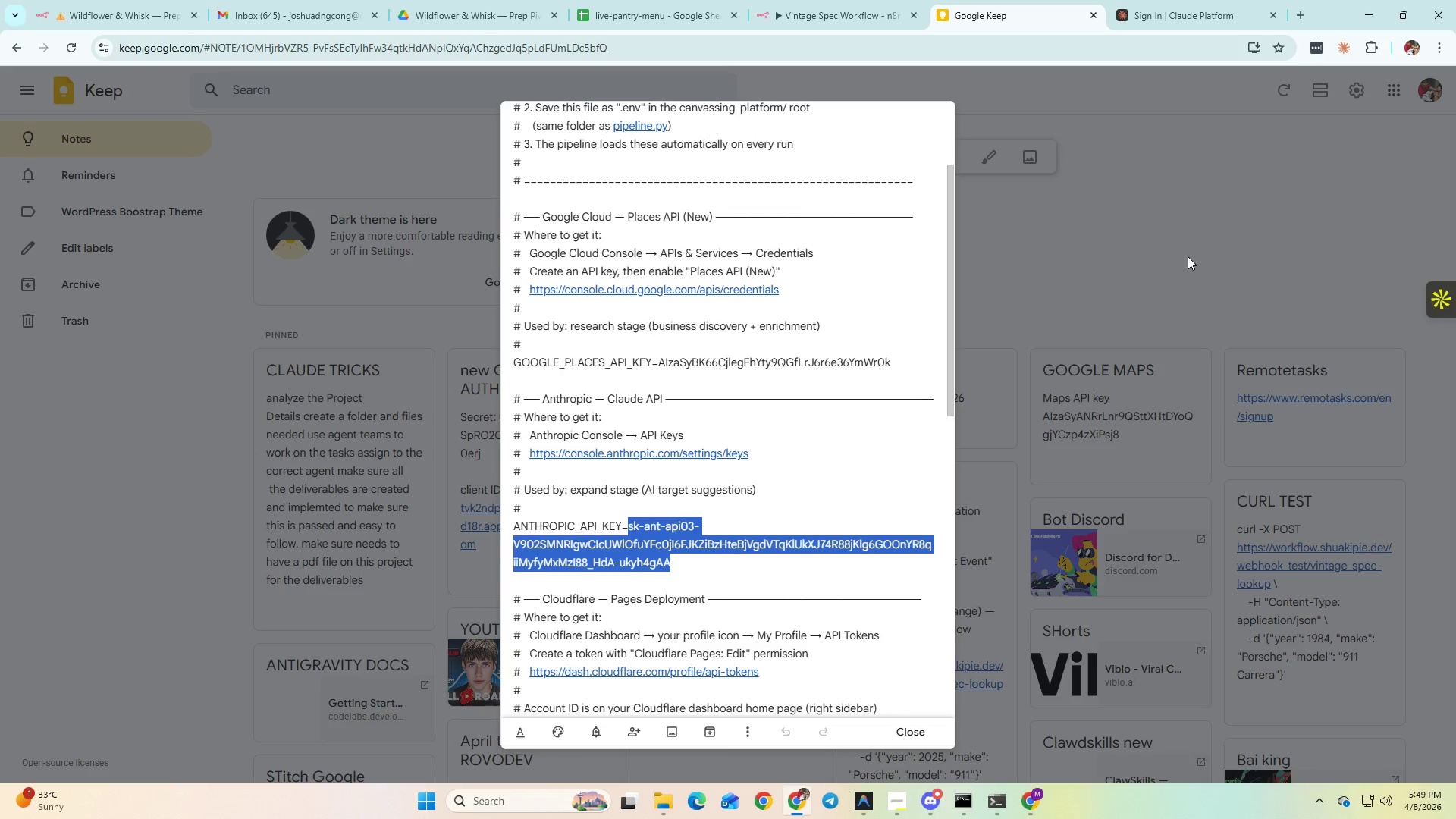 
scroll: coordinate [875, 347], scroll_direction: up, amount: 5.0
 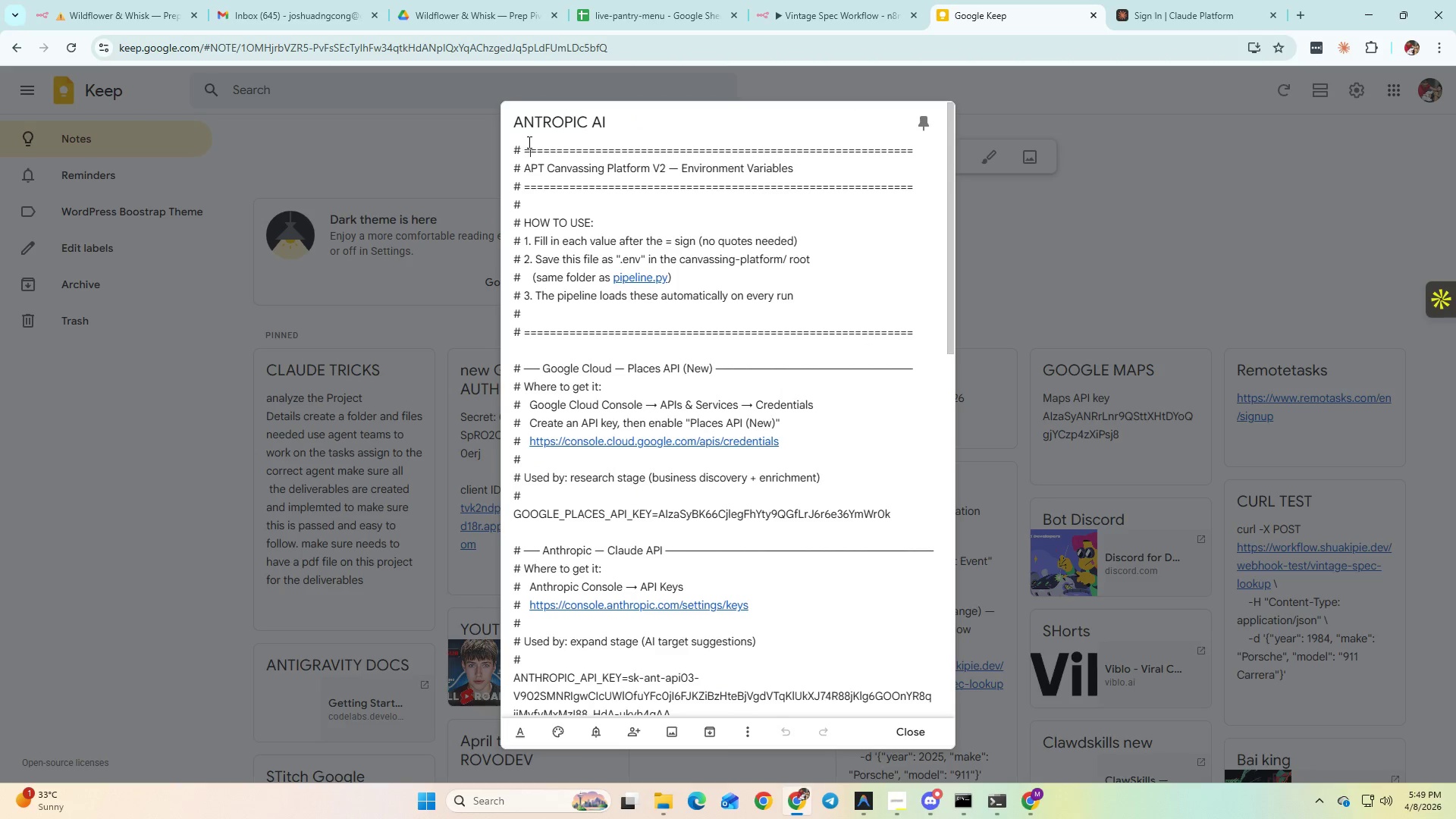 
double_click([516, 152])
 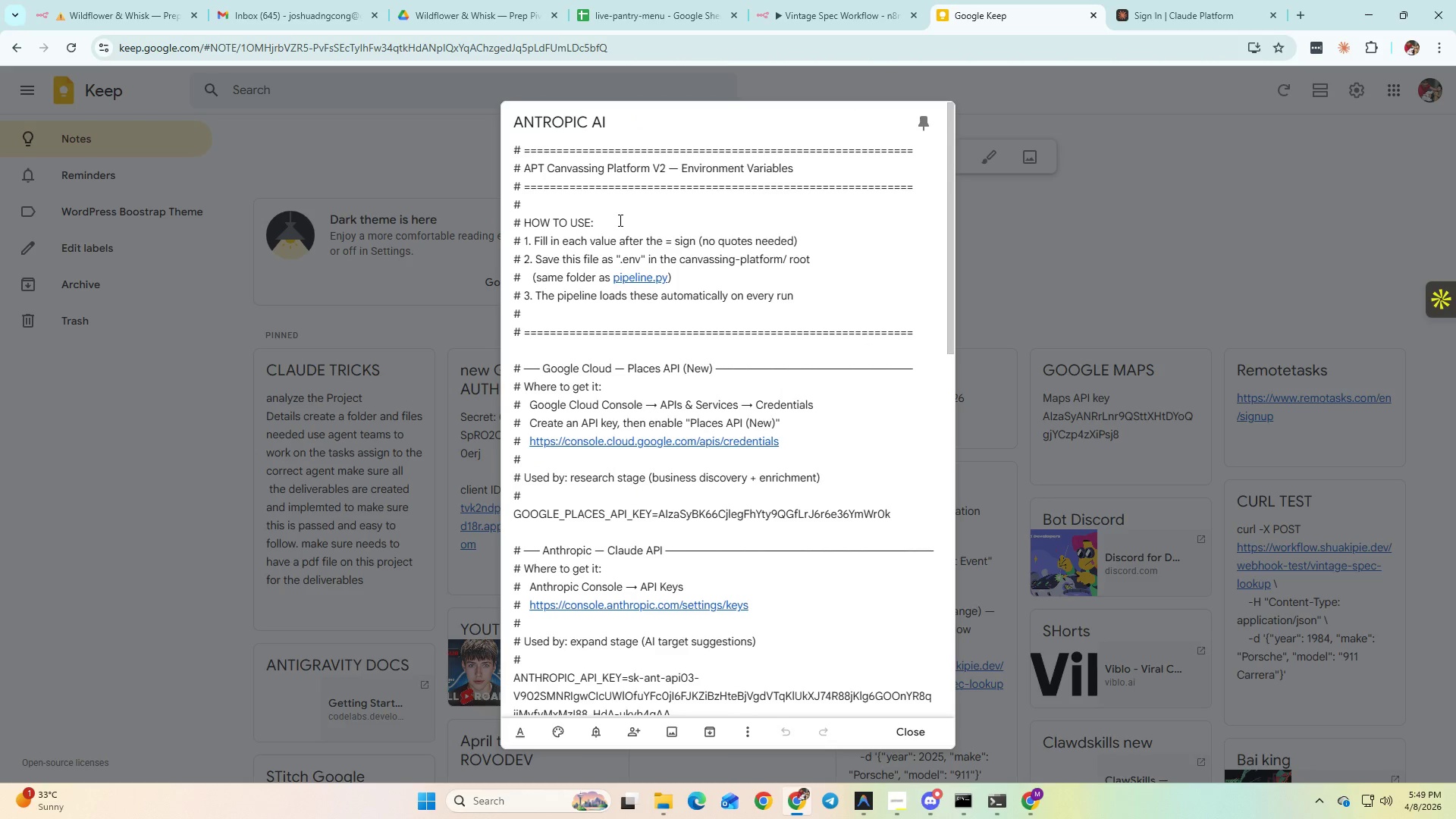 
key(Shift+Enter)
 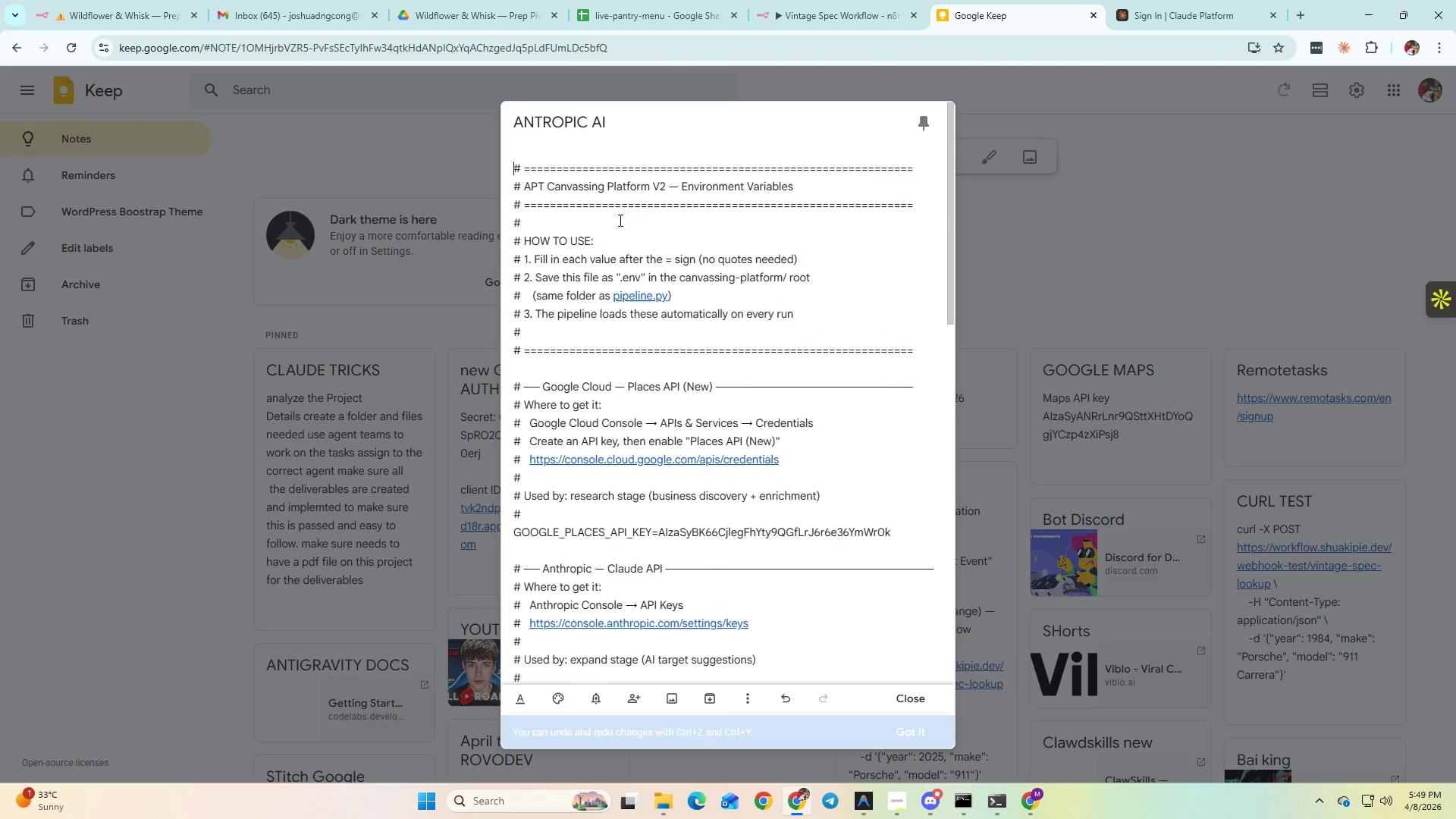 
key(Shift+Enter)
 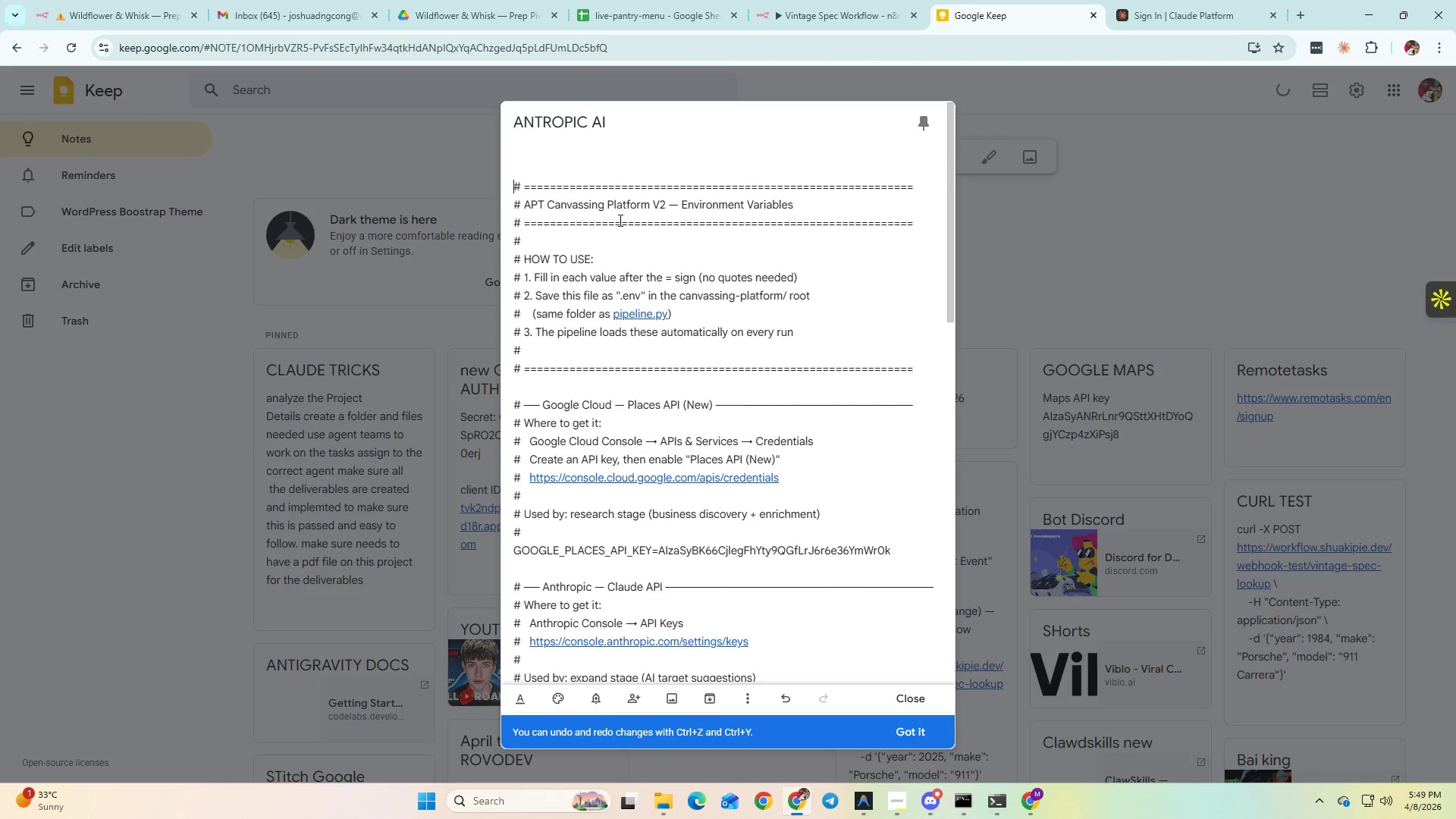 
key(ArrowUp)
 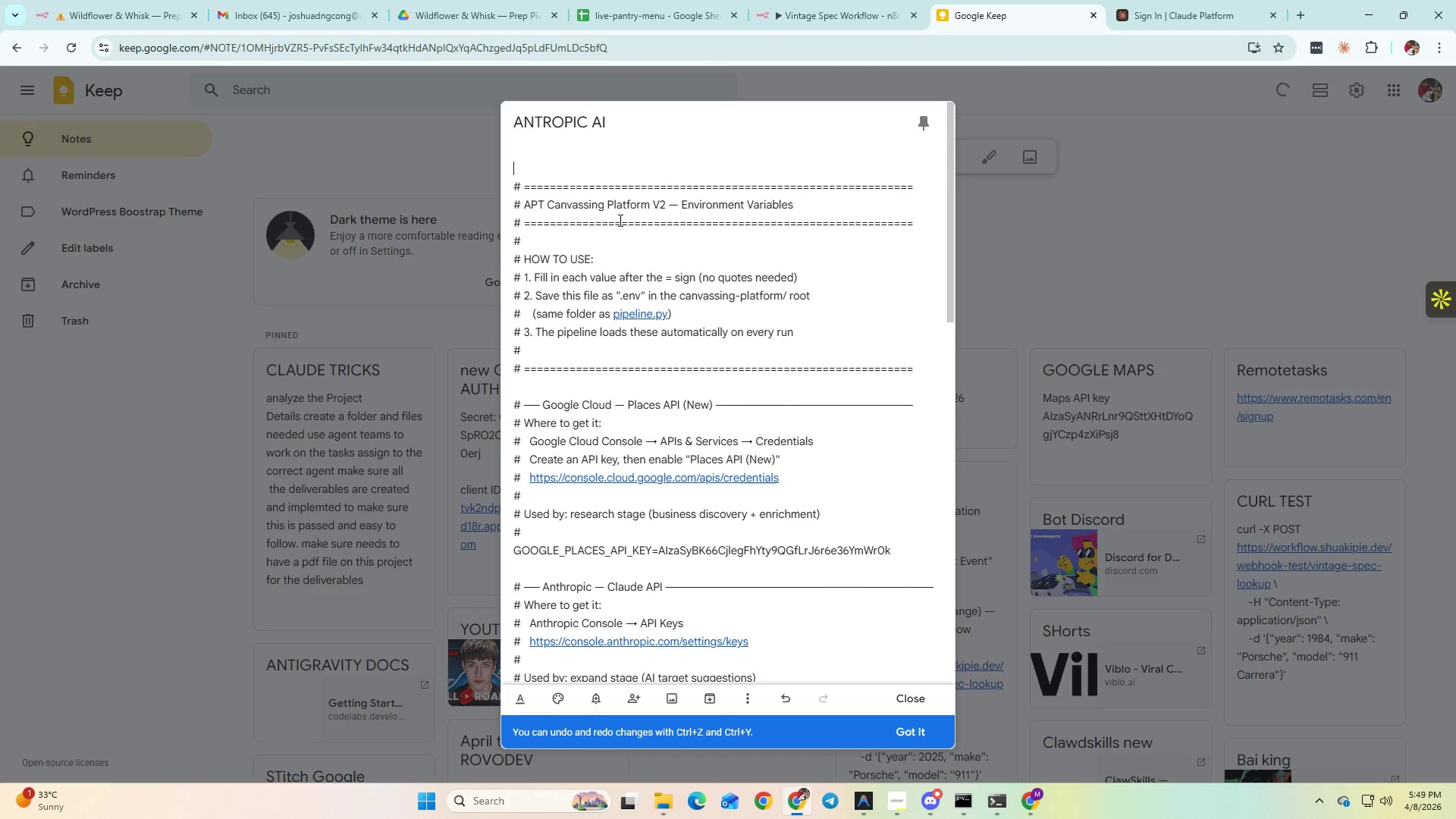 
key(ArrowUp)
 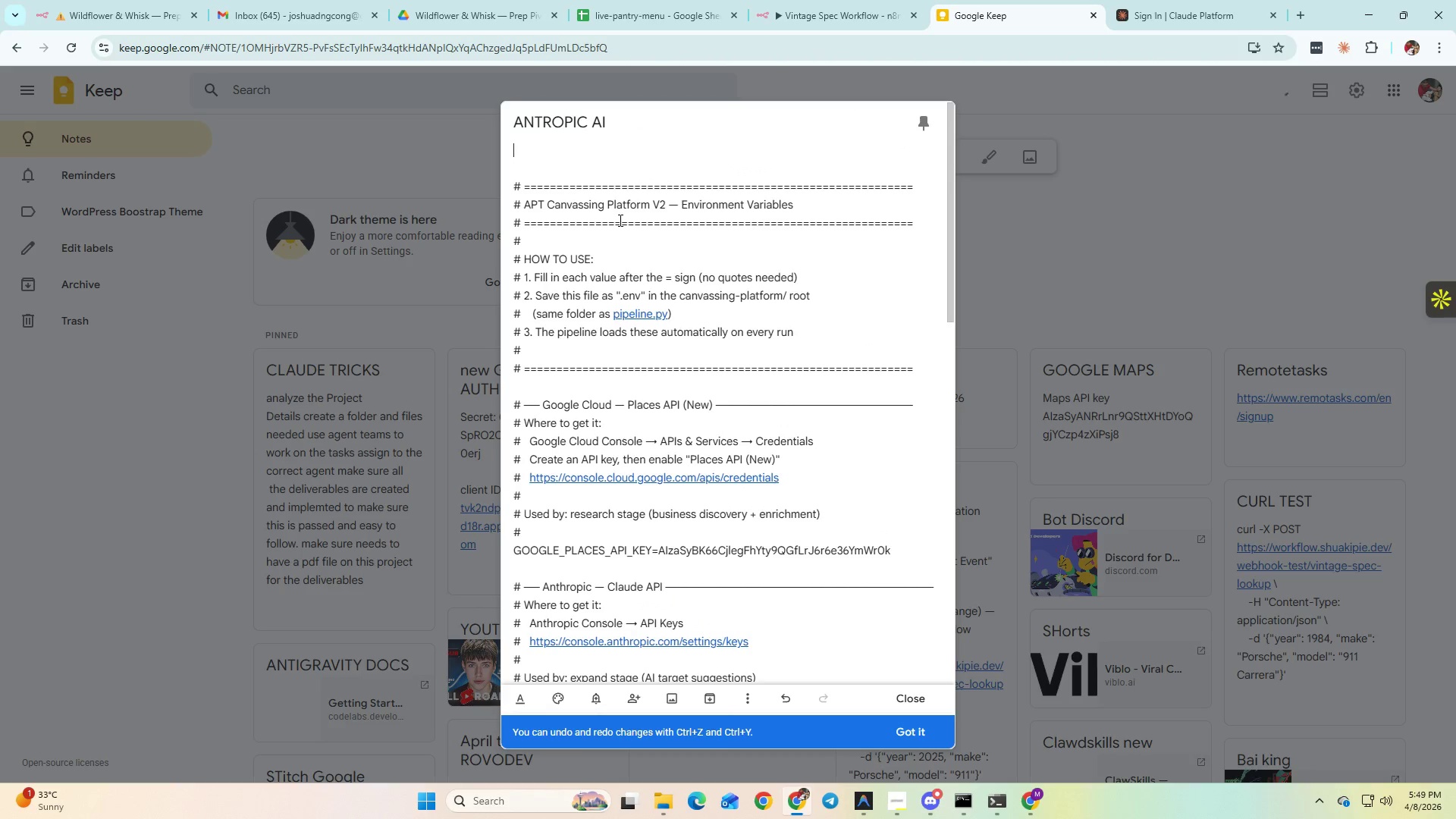 
type(Antropic: )
 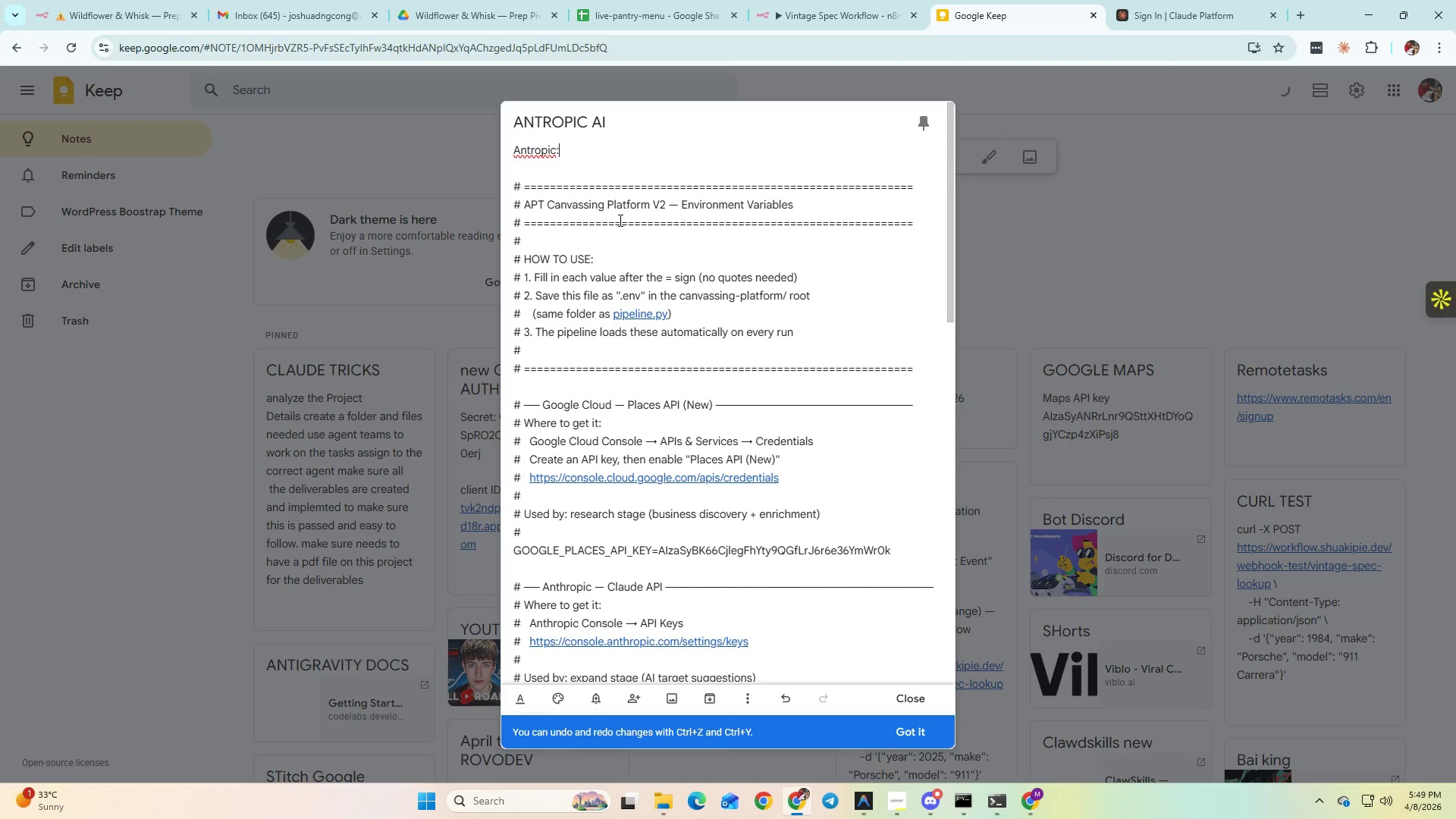 
key(Control+ControlLeft)
 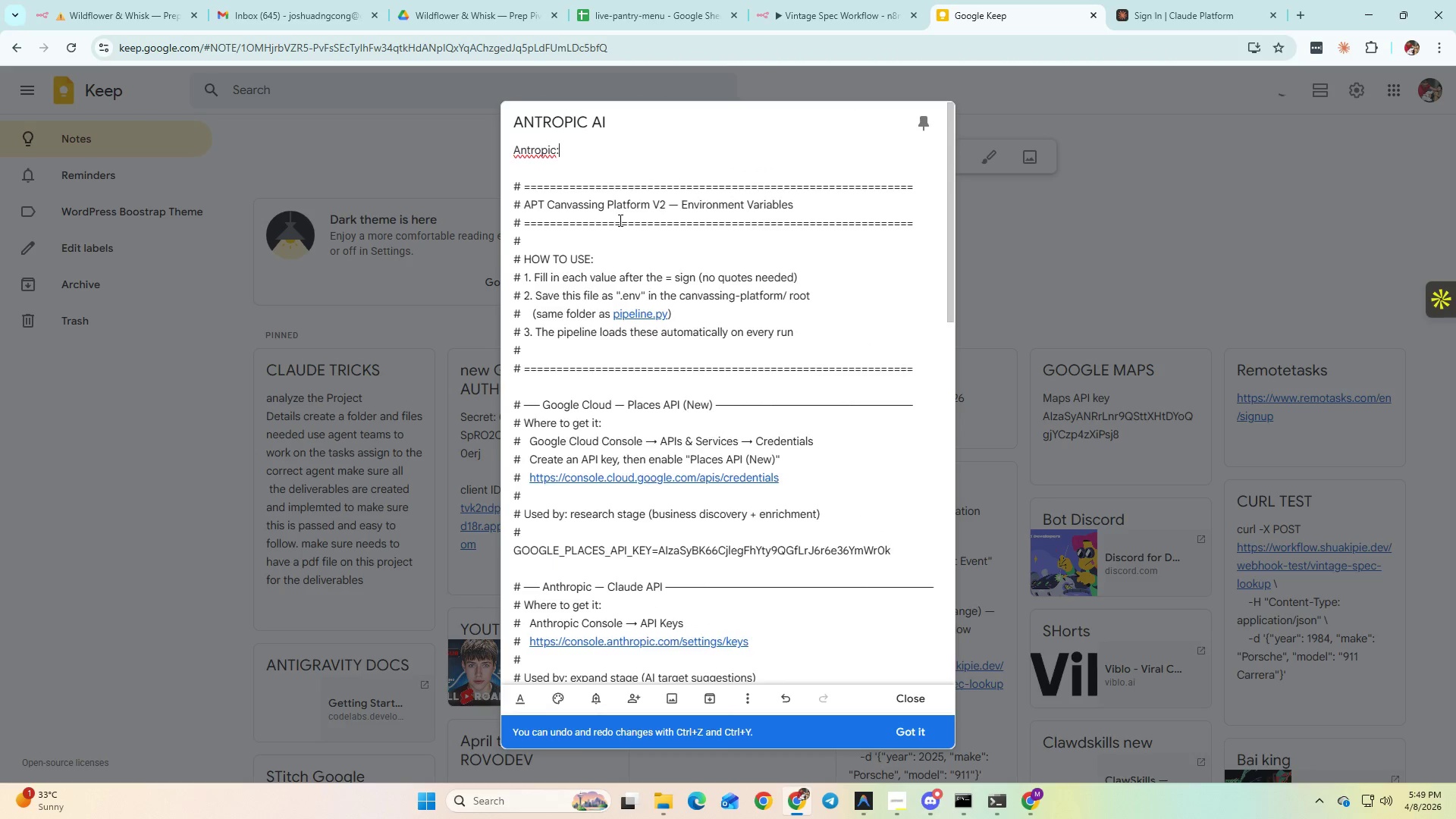 
key(Control+V)
 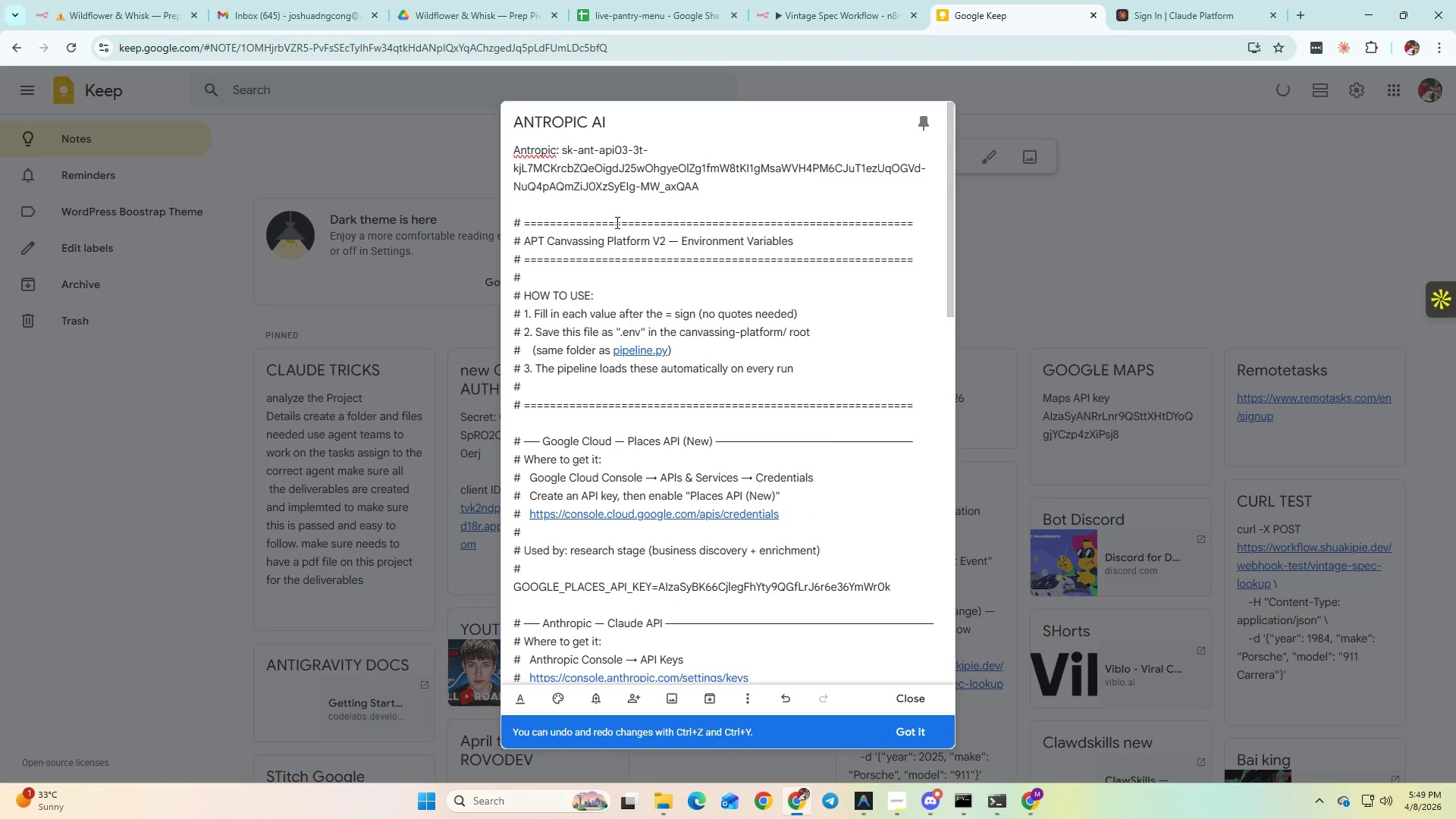 
key(Shift+ShiftLeft)
 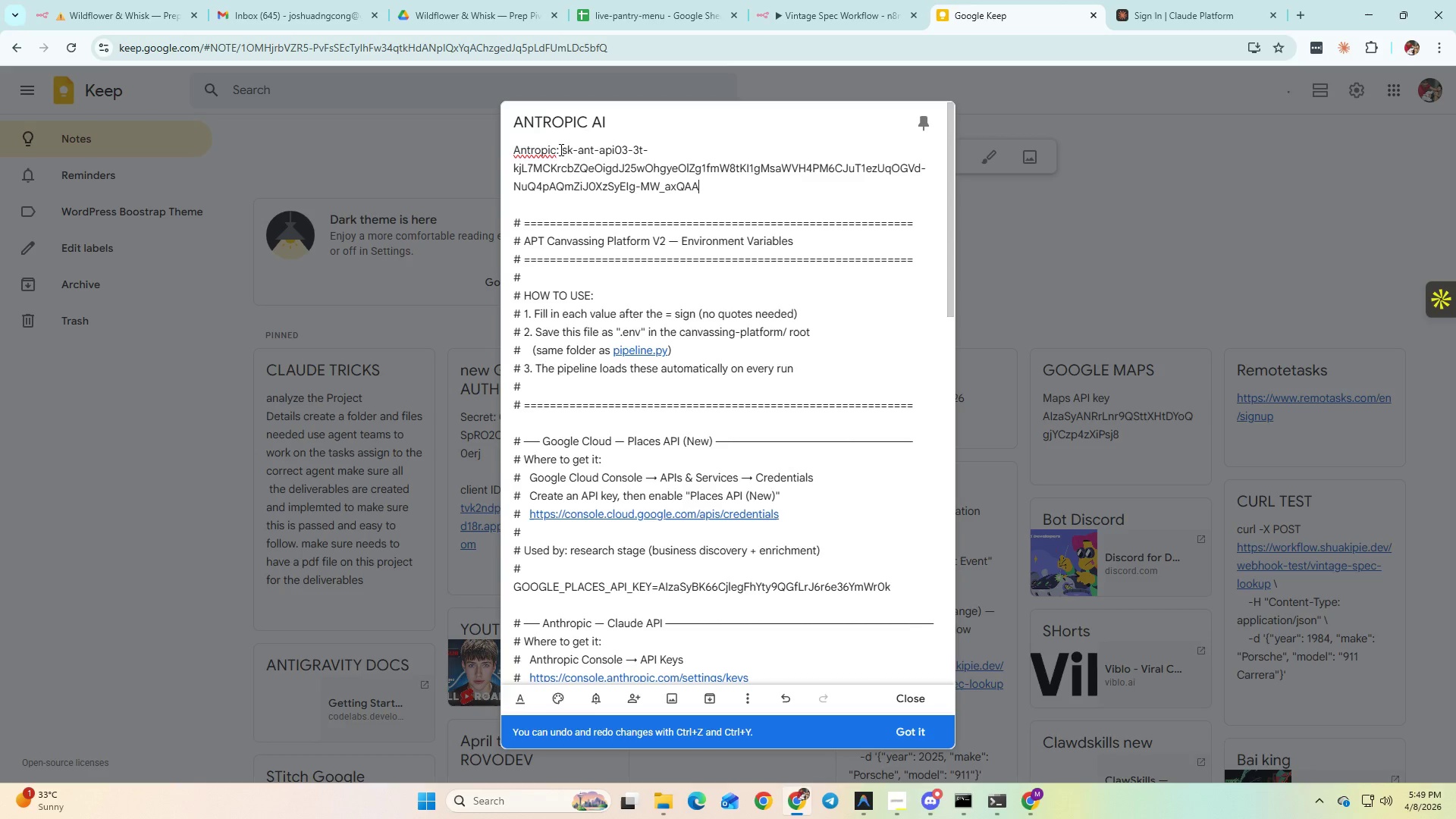 
left_click([564, 148])
 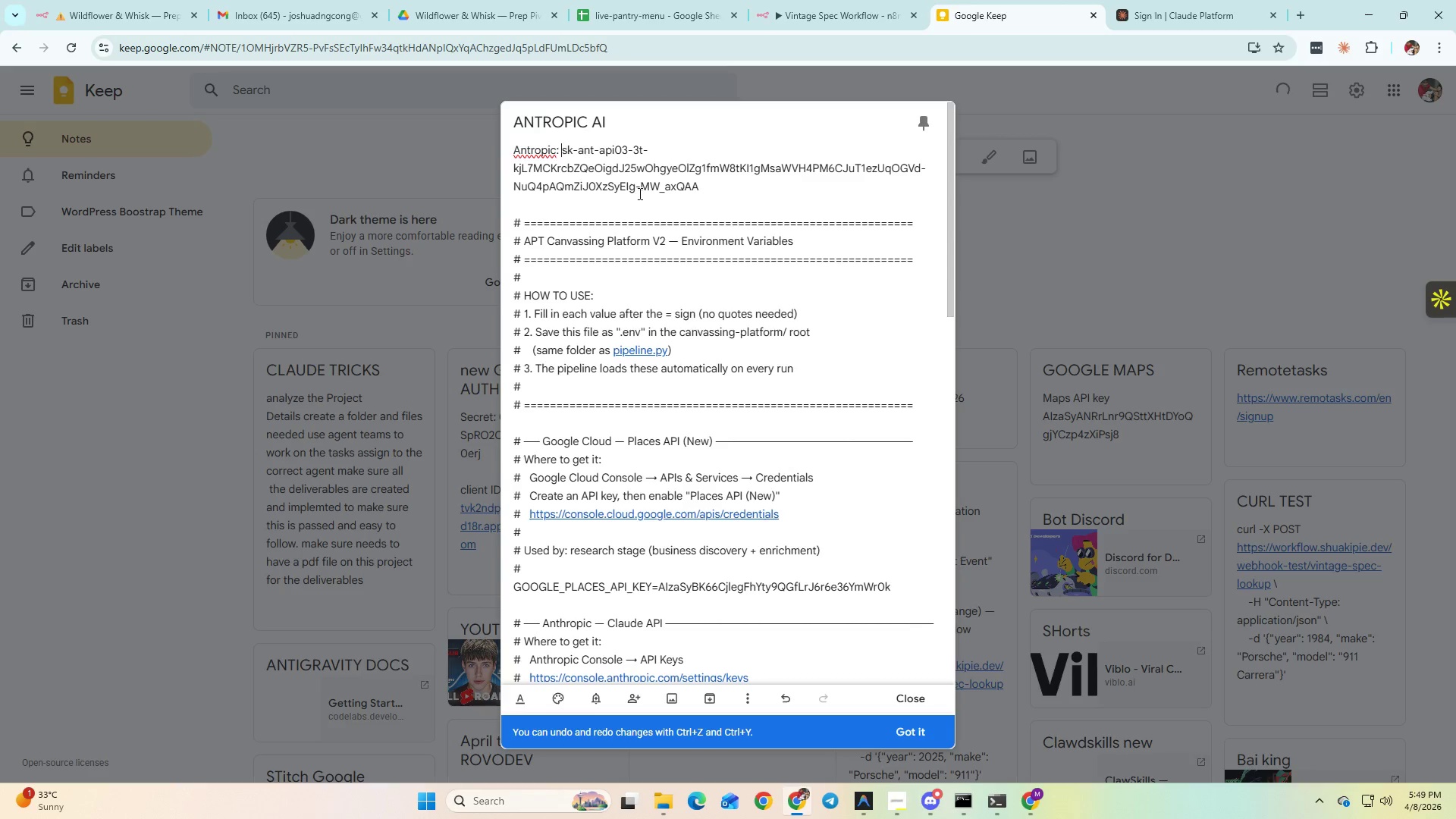 
hold_key(key=ShiftLeft, duration=0.47)
left_click([706, 187])
 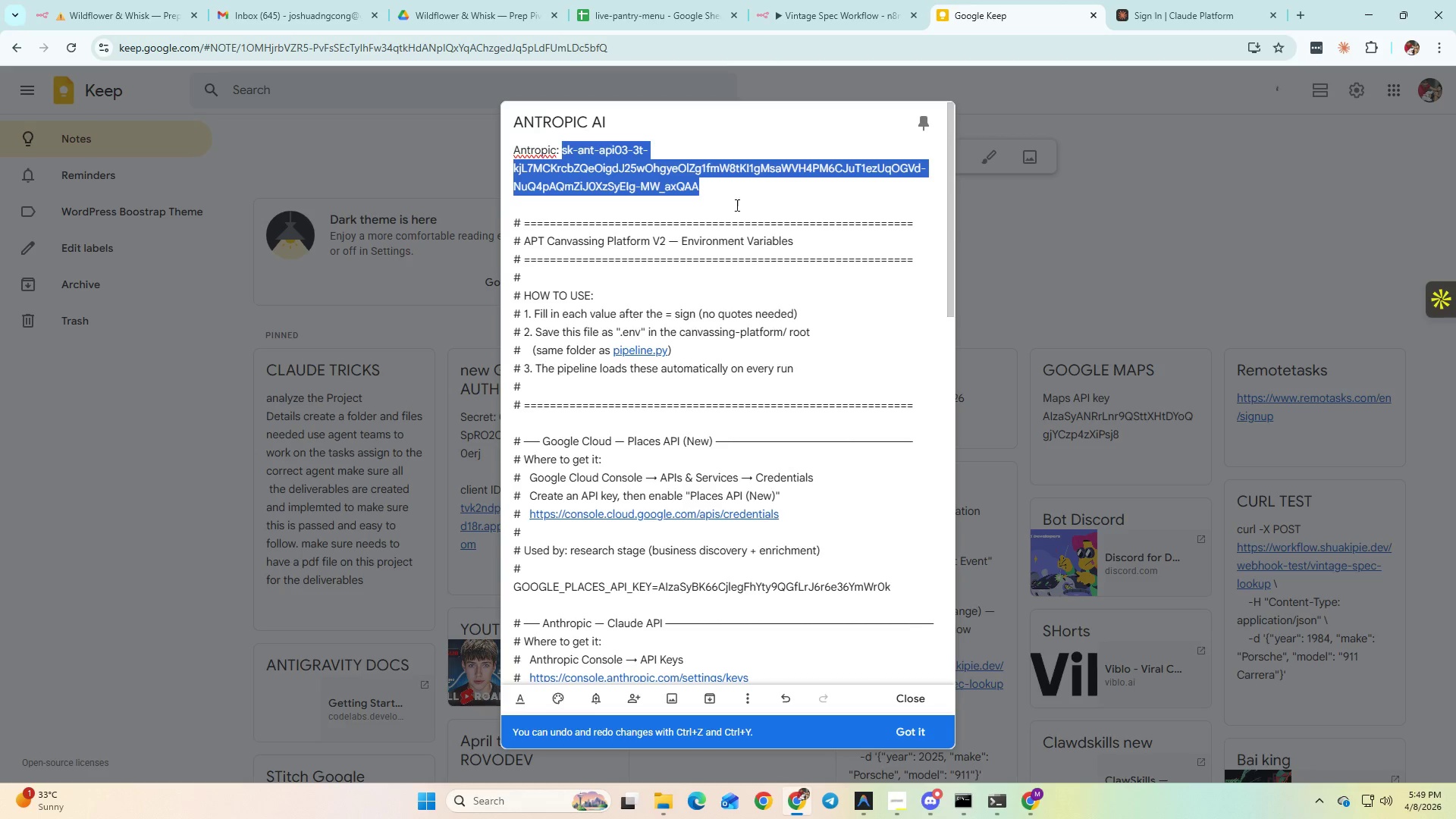 
hold_key(key=ControlLeft, duration=0.31)